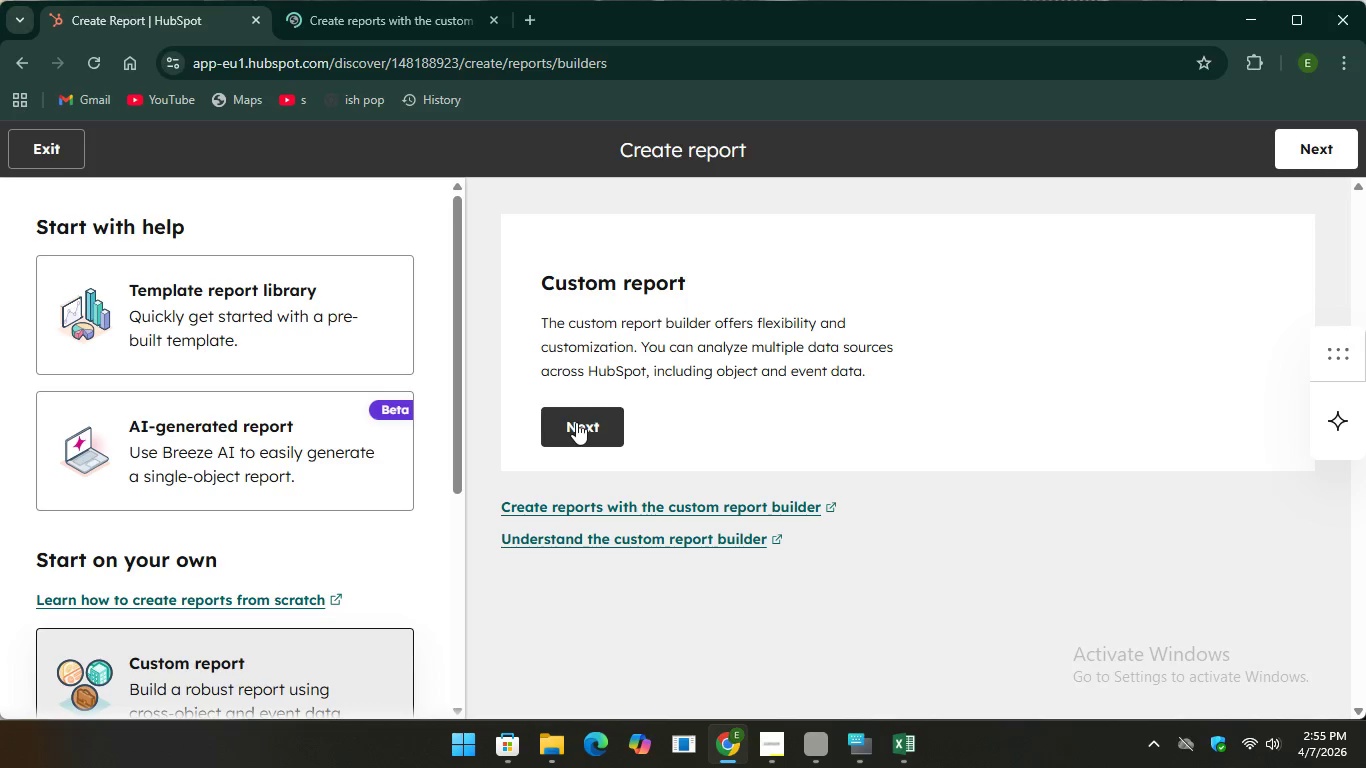 
left_click([576, 422])
 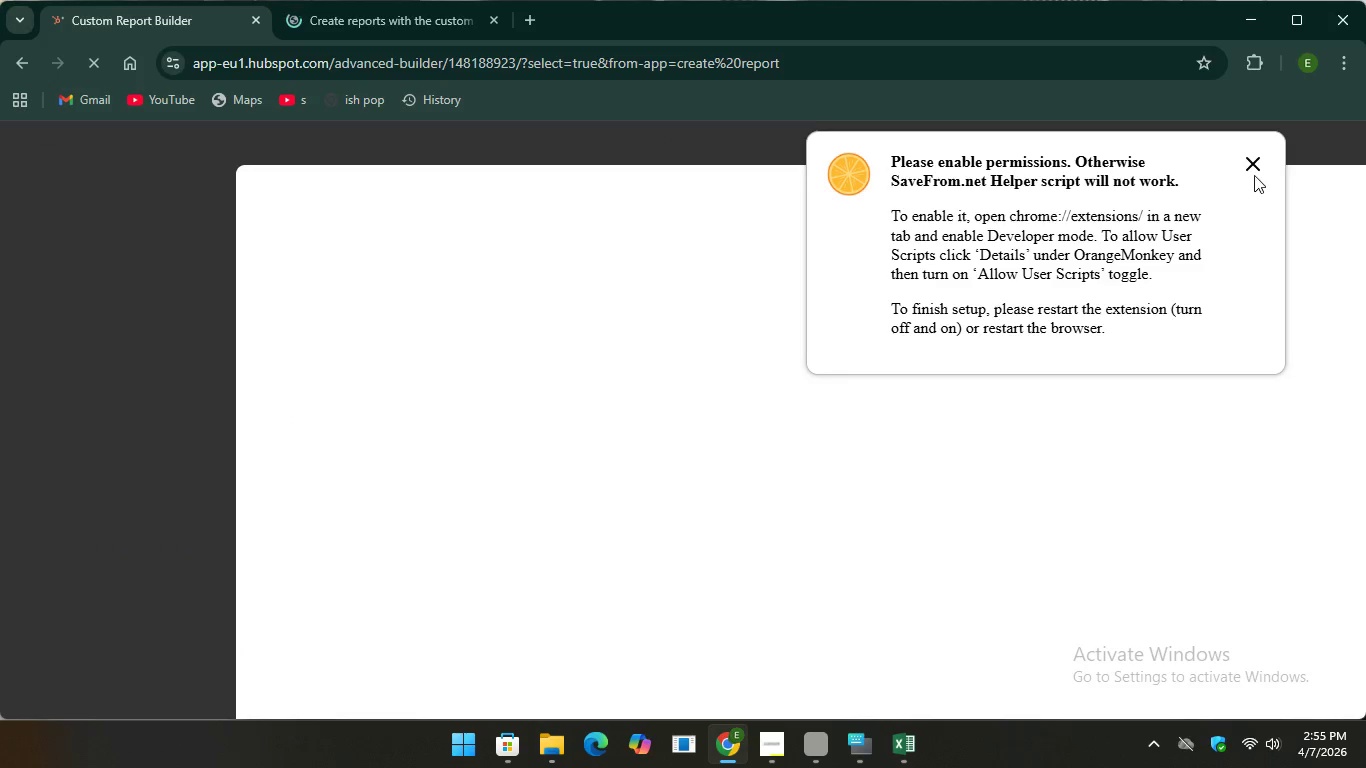 
left_click([1253, 164])
 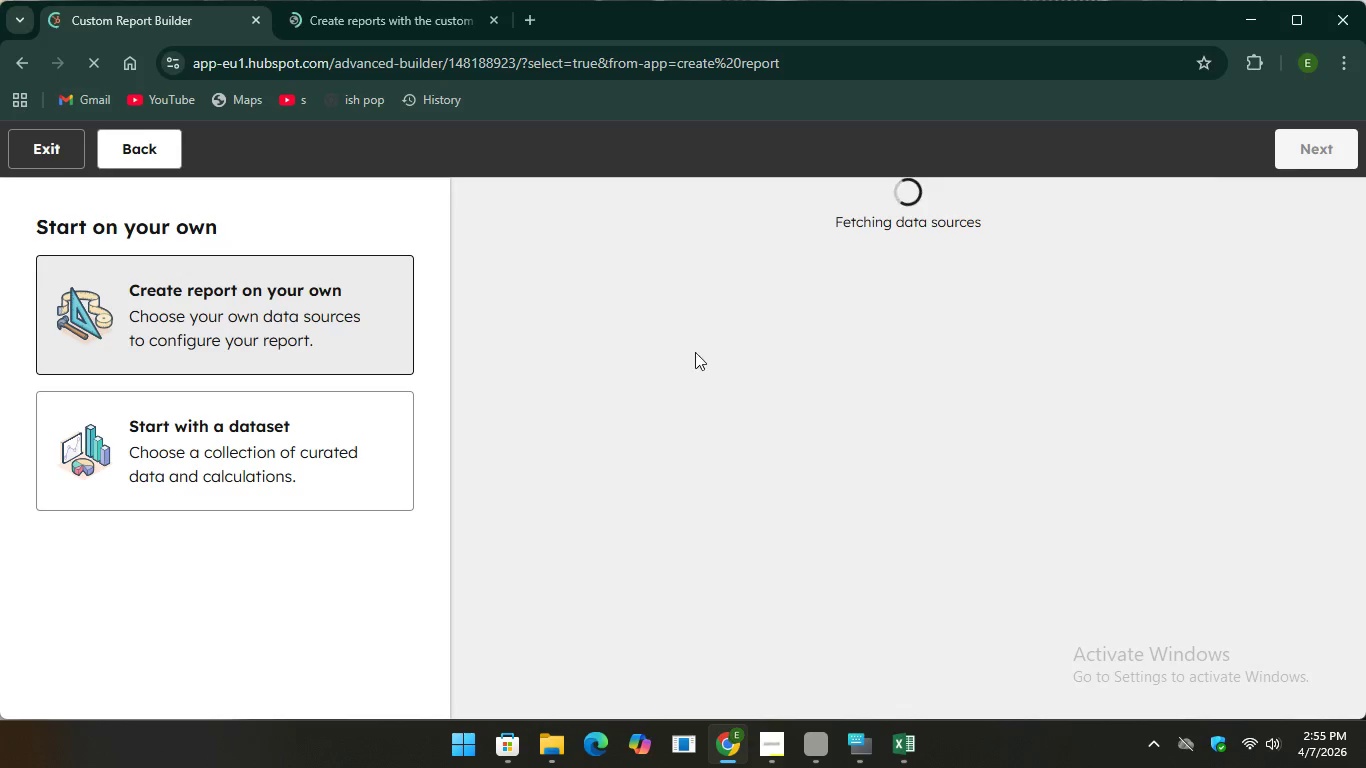 
mouse_move([779, 364])
 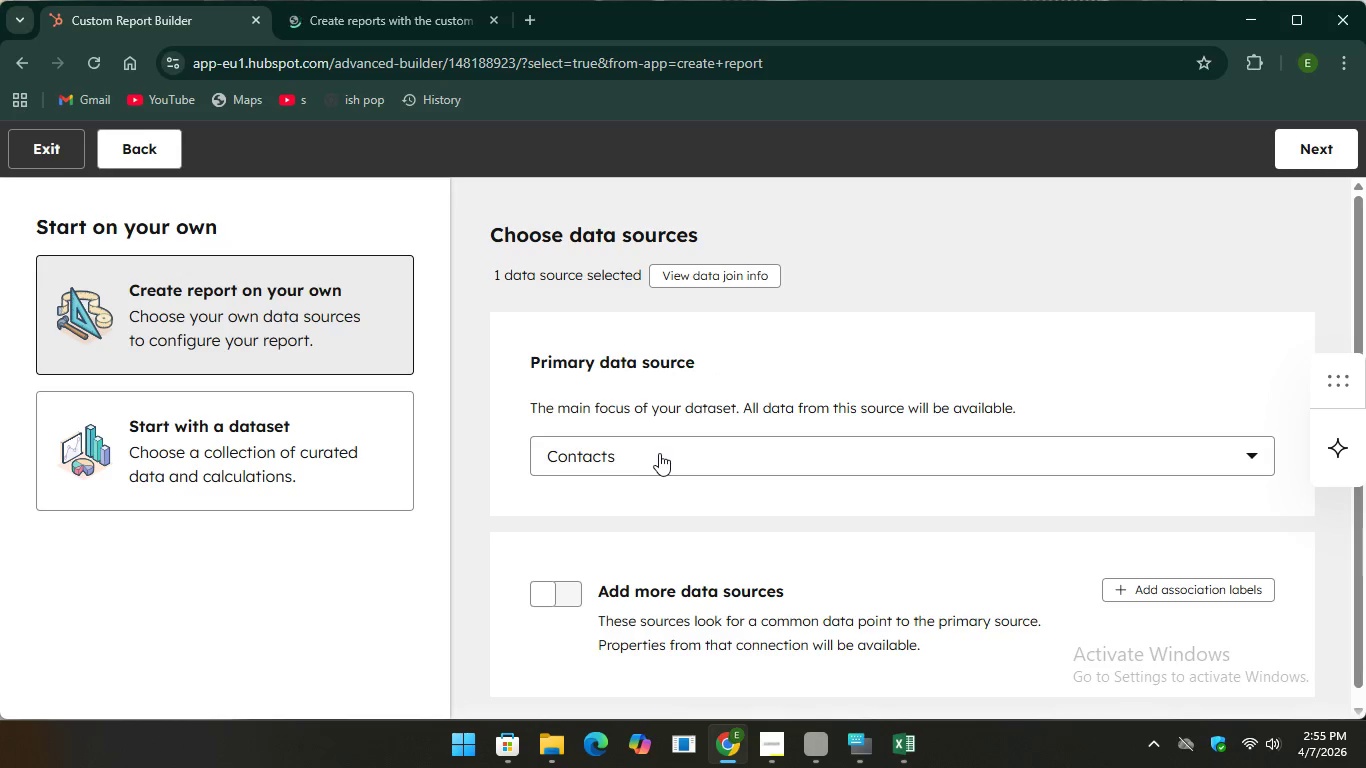 
wait(5.55)
 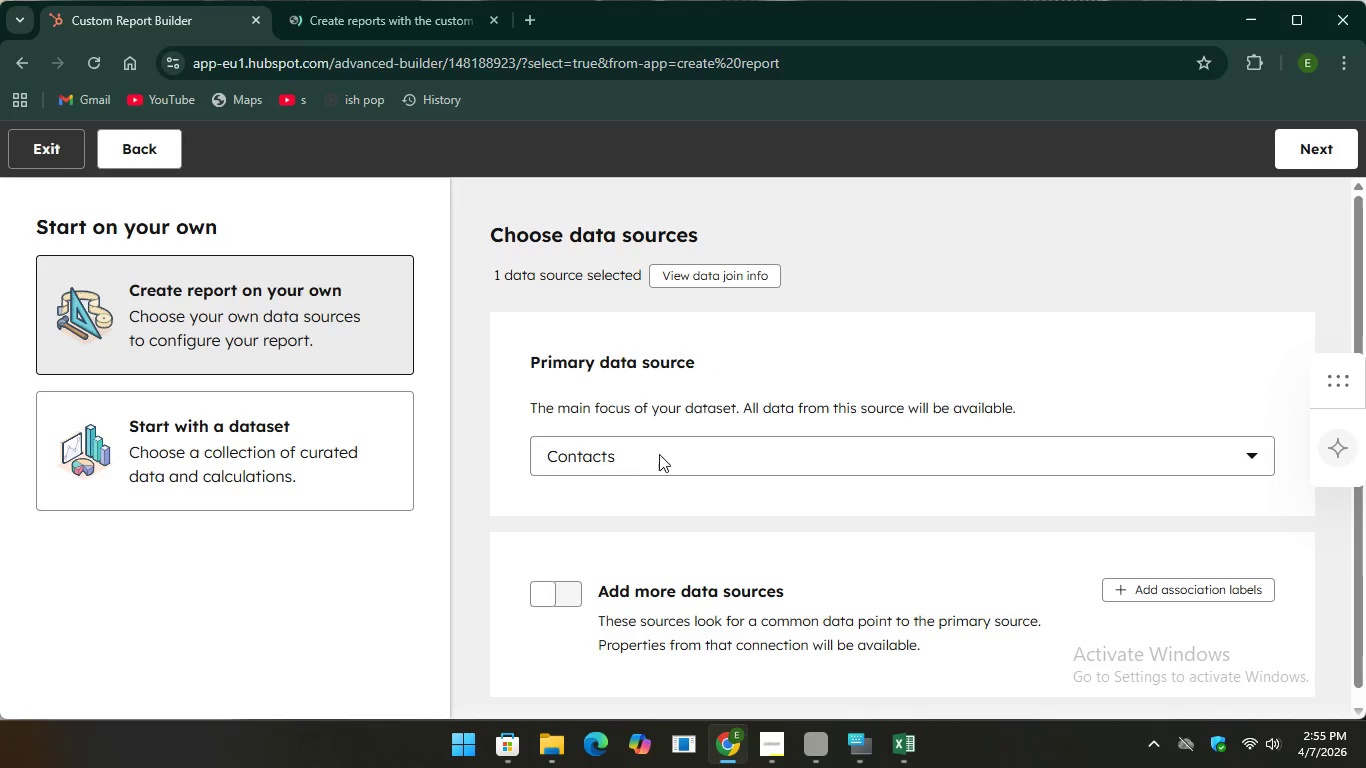 
scroll: coordinate [814, 508], scroll_direction: down, amount: 3.0
 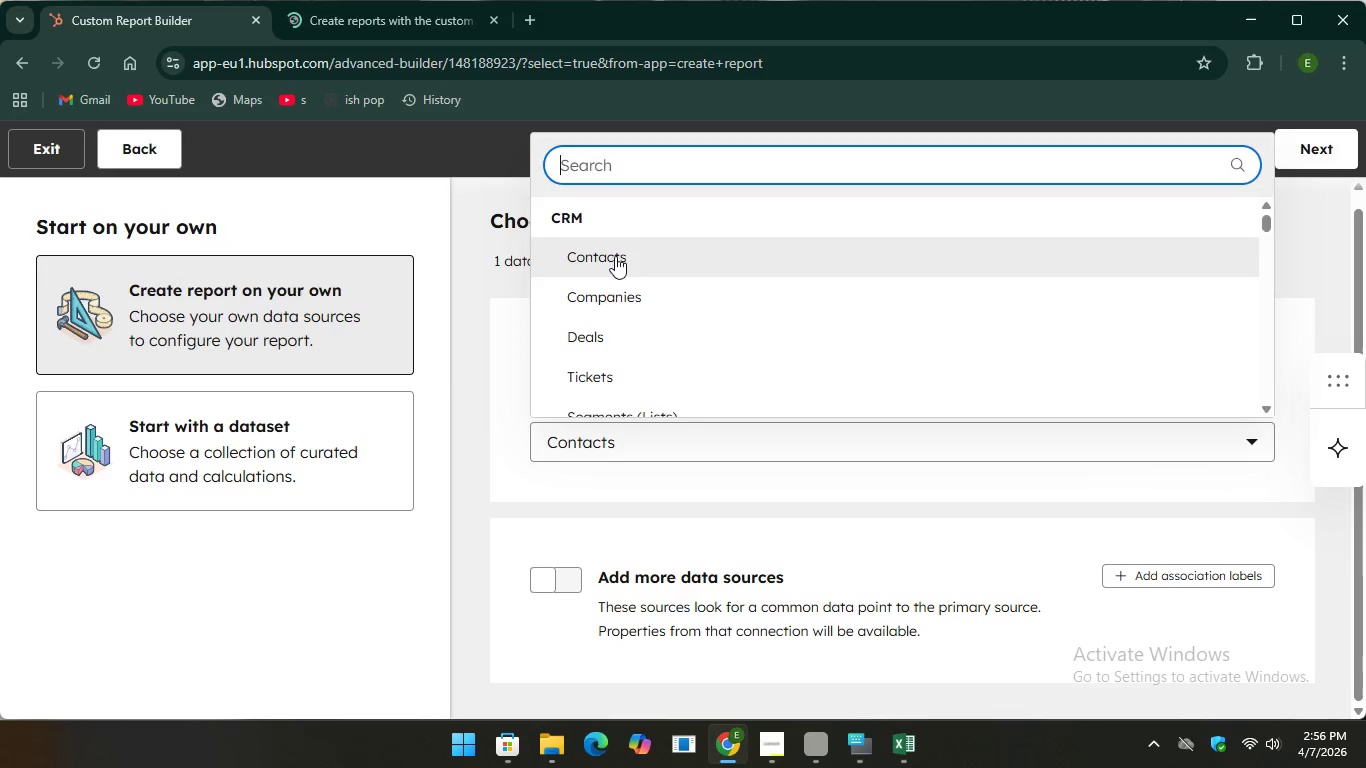 
left_click([615, 256])
 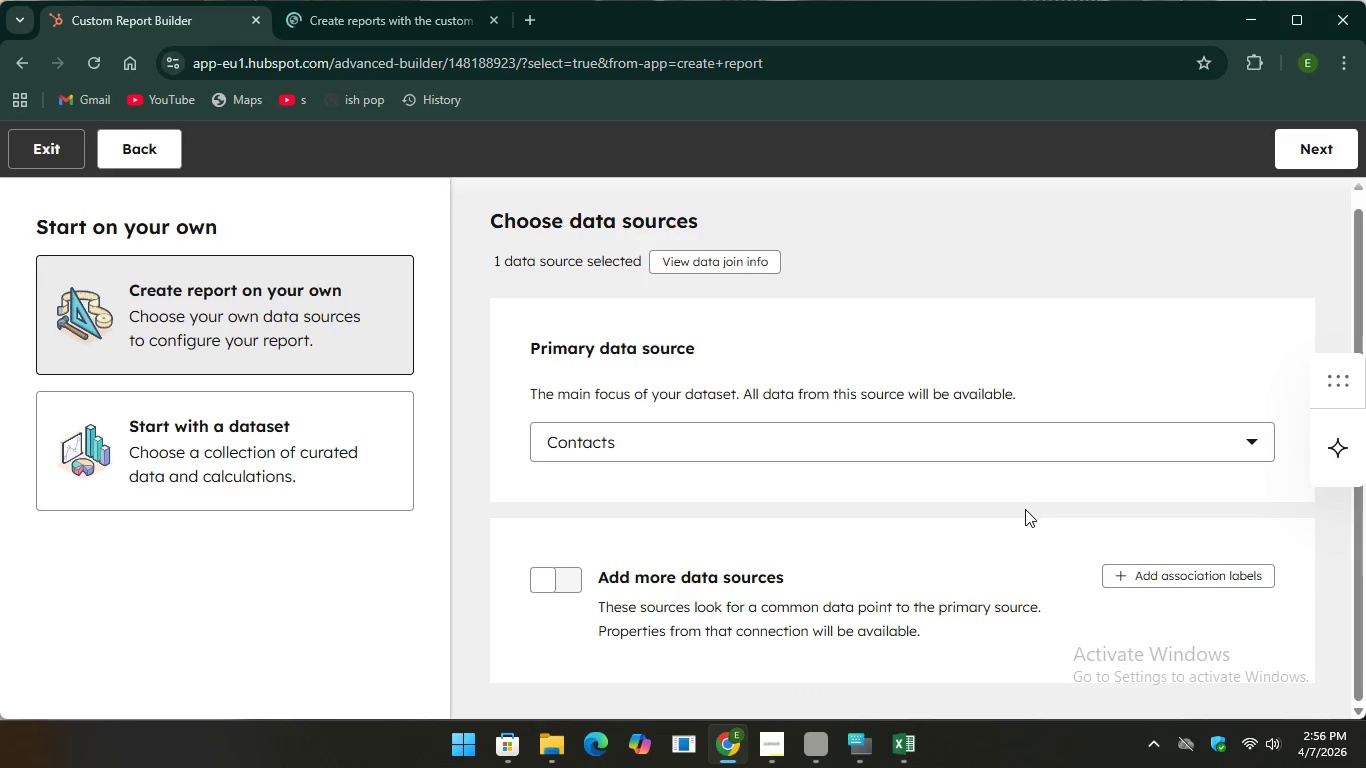 
scroll: coordinate [1025, 509], scroll_direction: down, amount: 3.0
 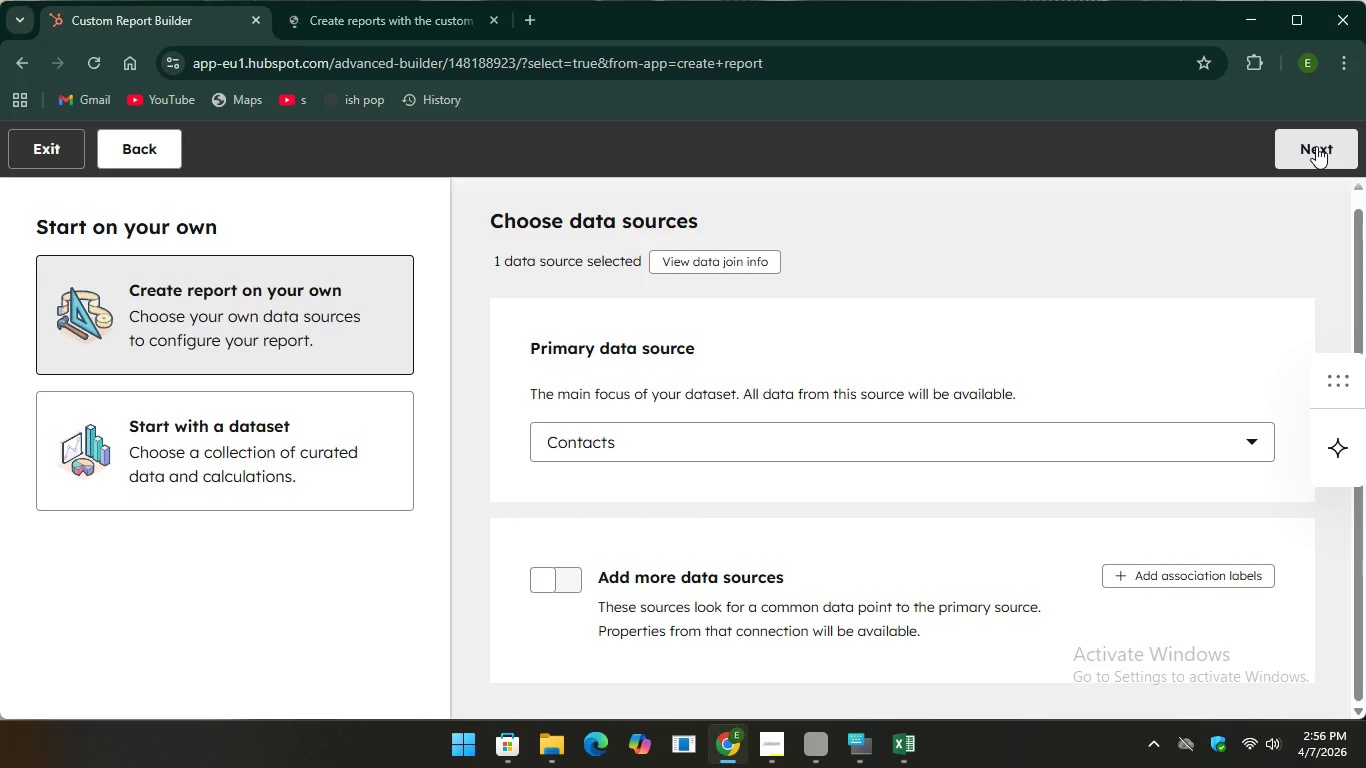 
left_click([1316, 146])
 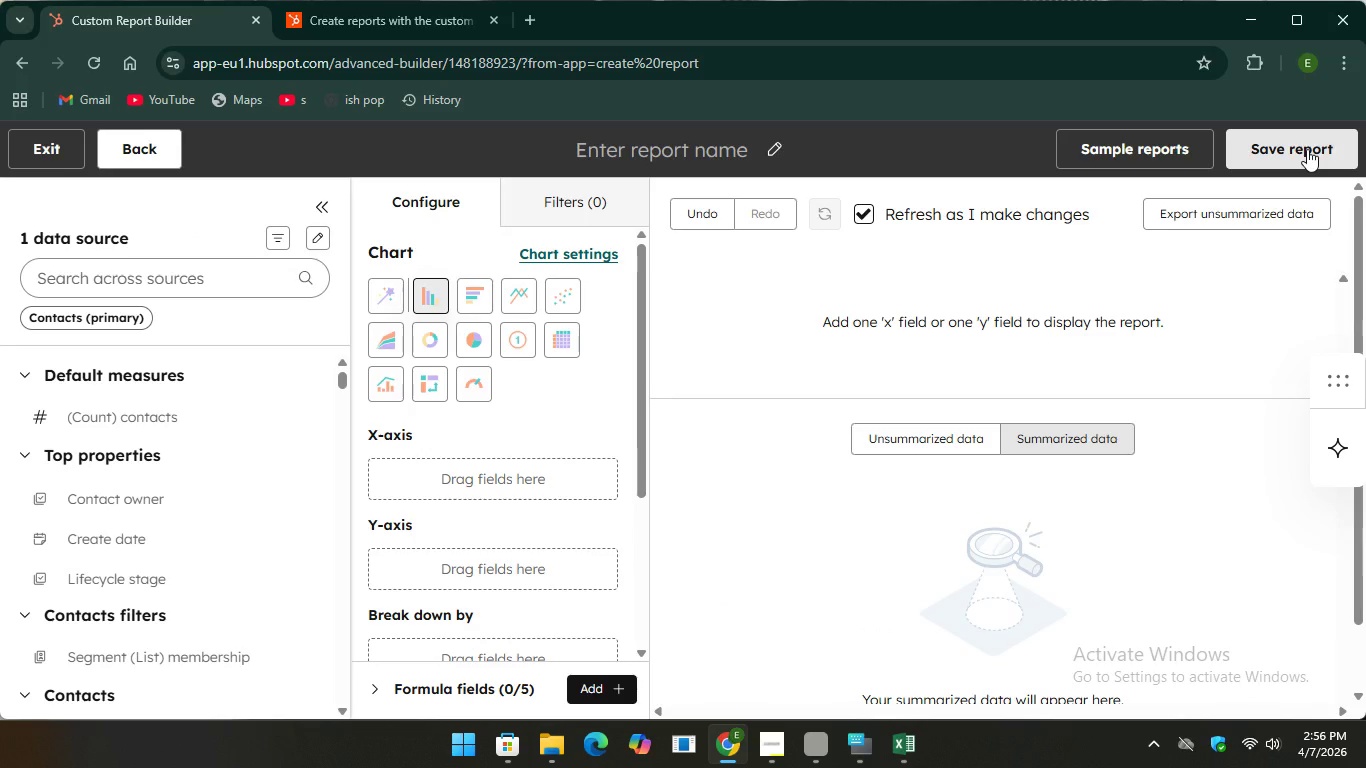 
wait(15.44)
 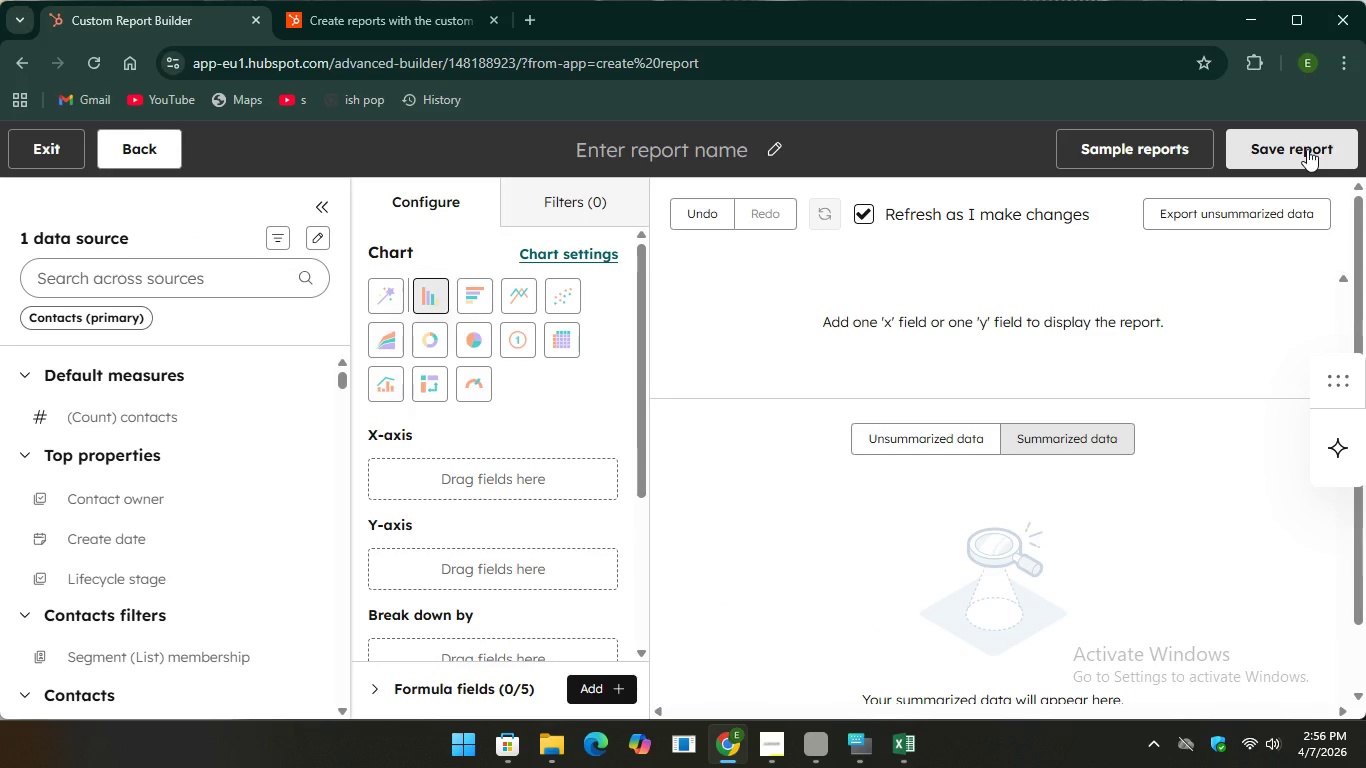 
left_click([120, 285])
 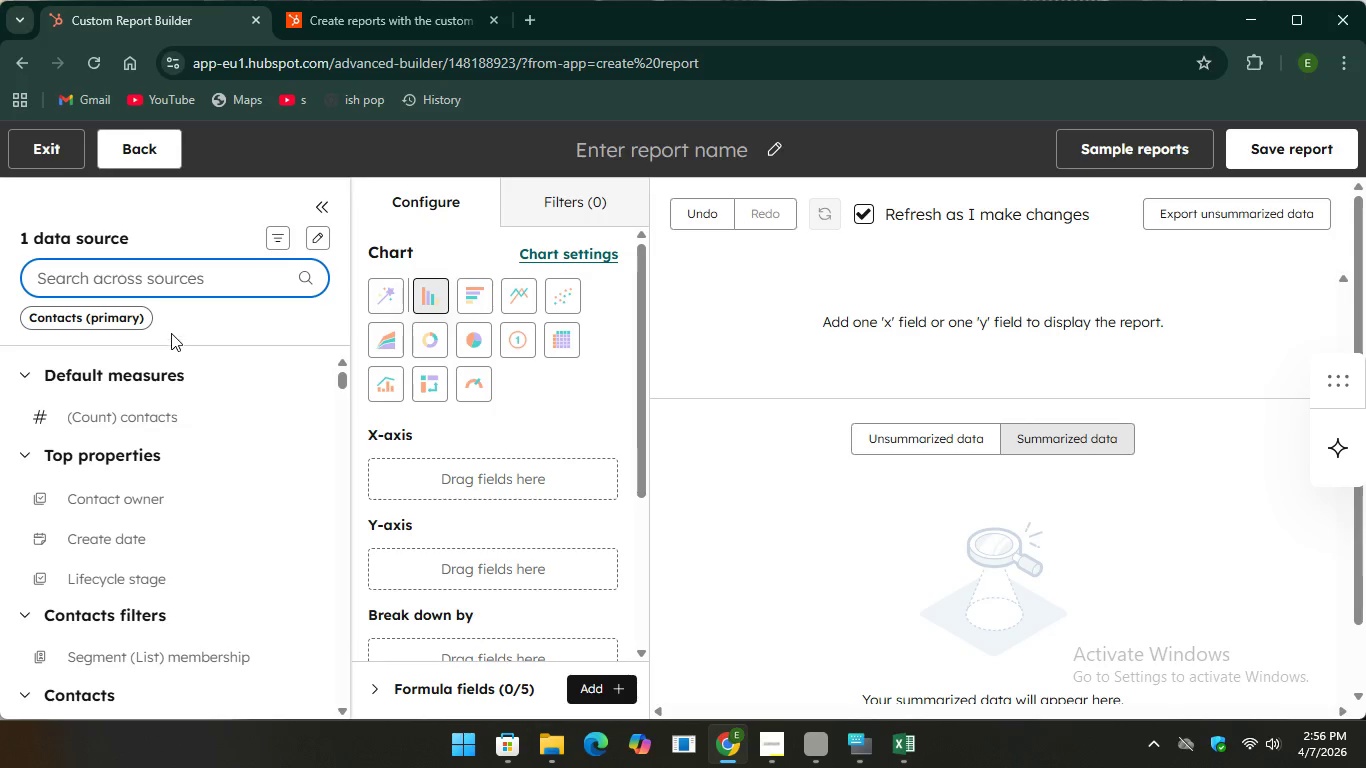 
left_click([123, 314])
 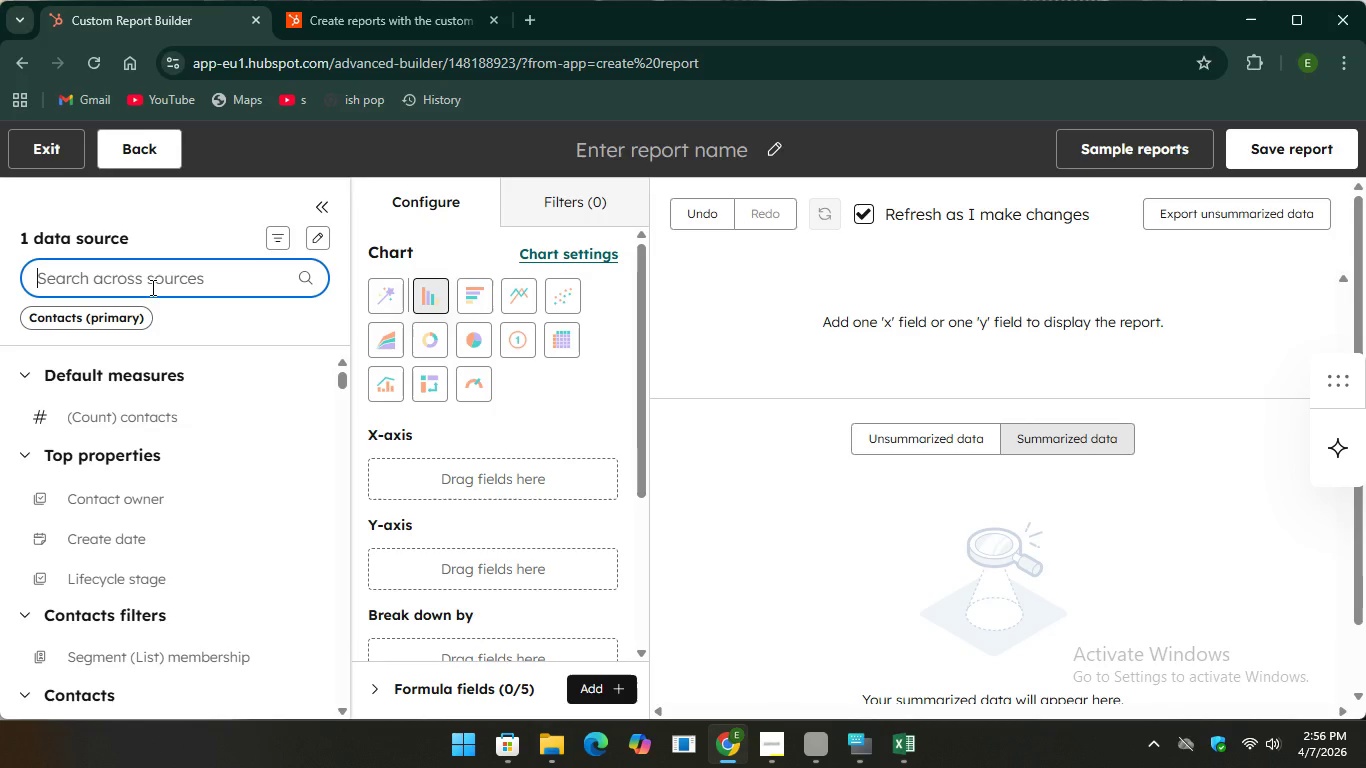 
left_click([151, 287])
 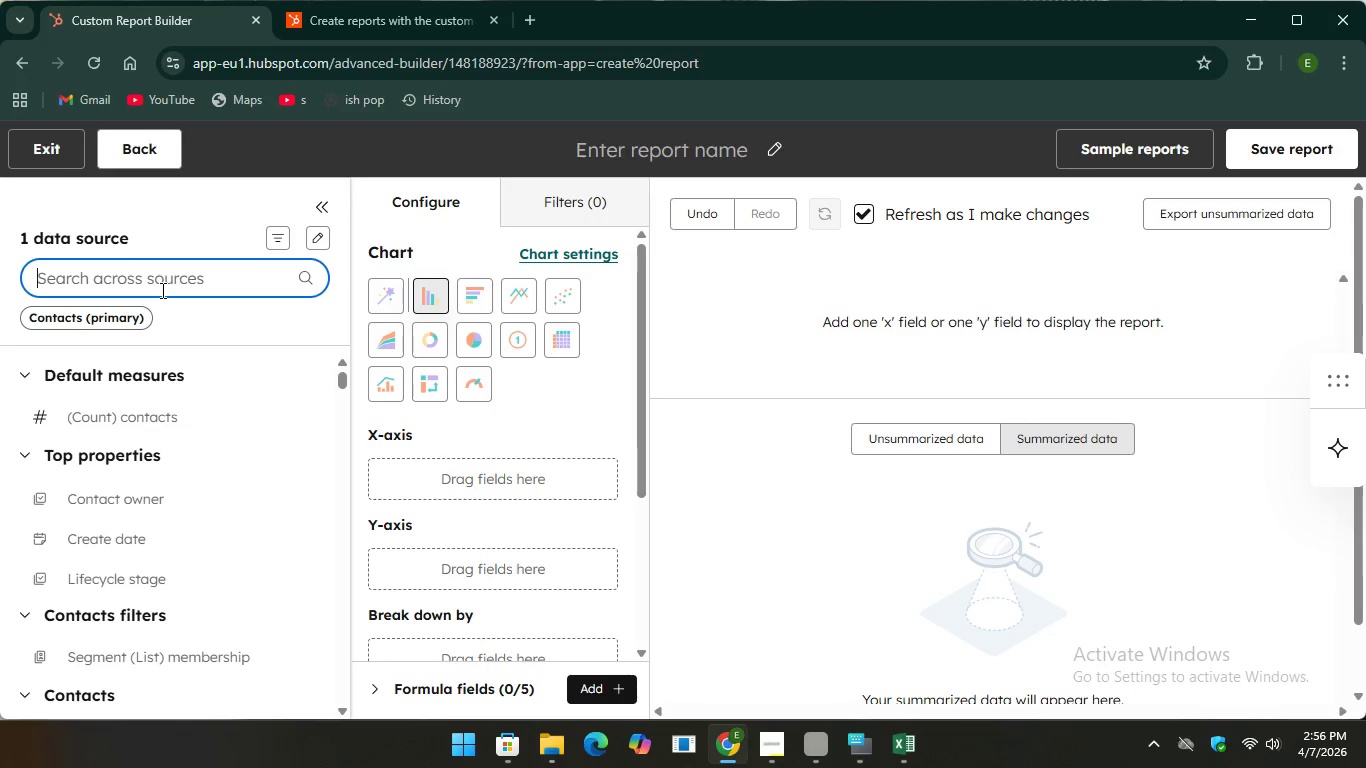 
left_click([161, 290])
 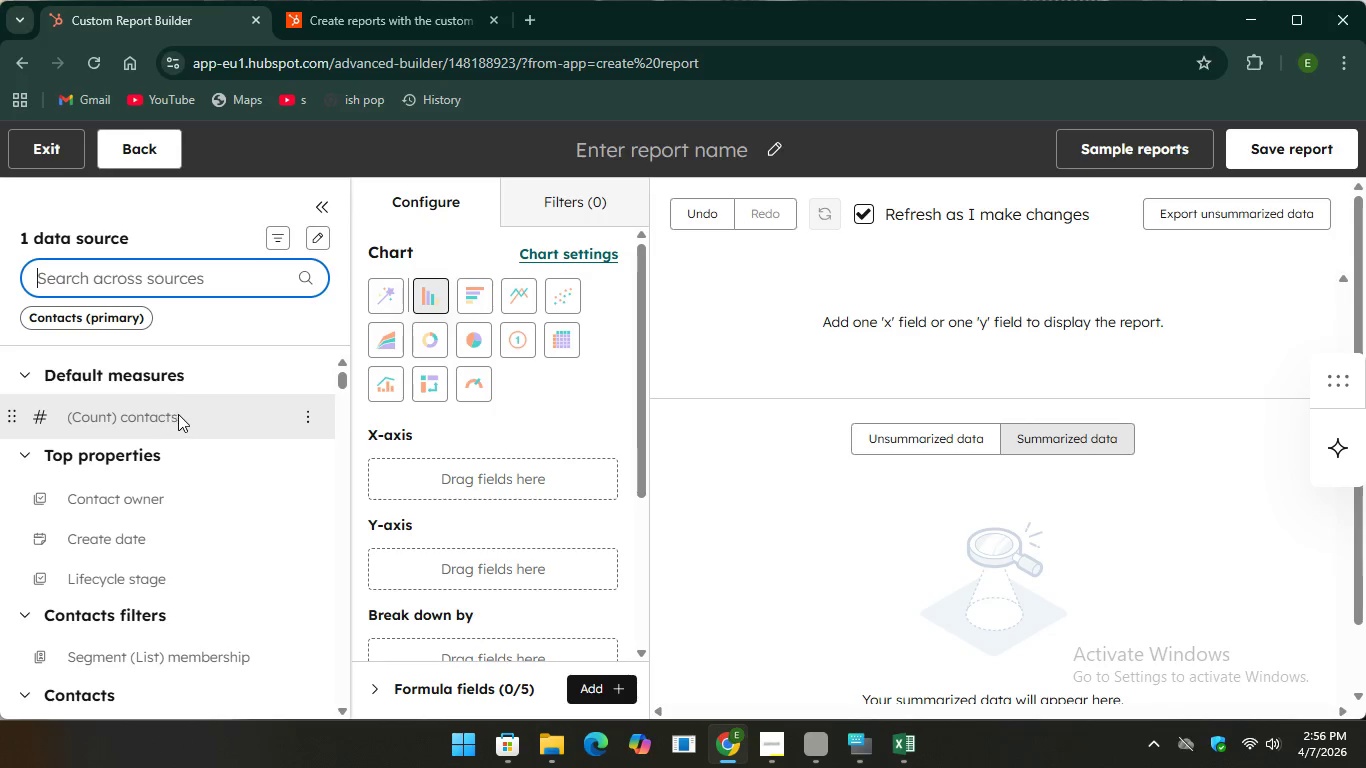 
wait(6.89)
 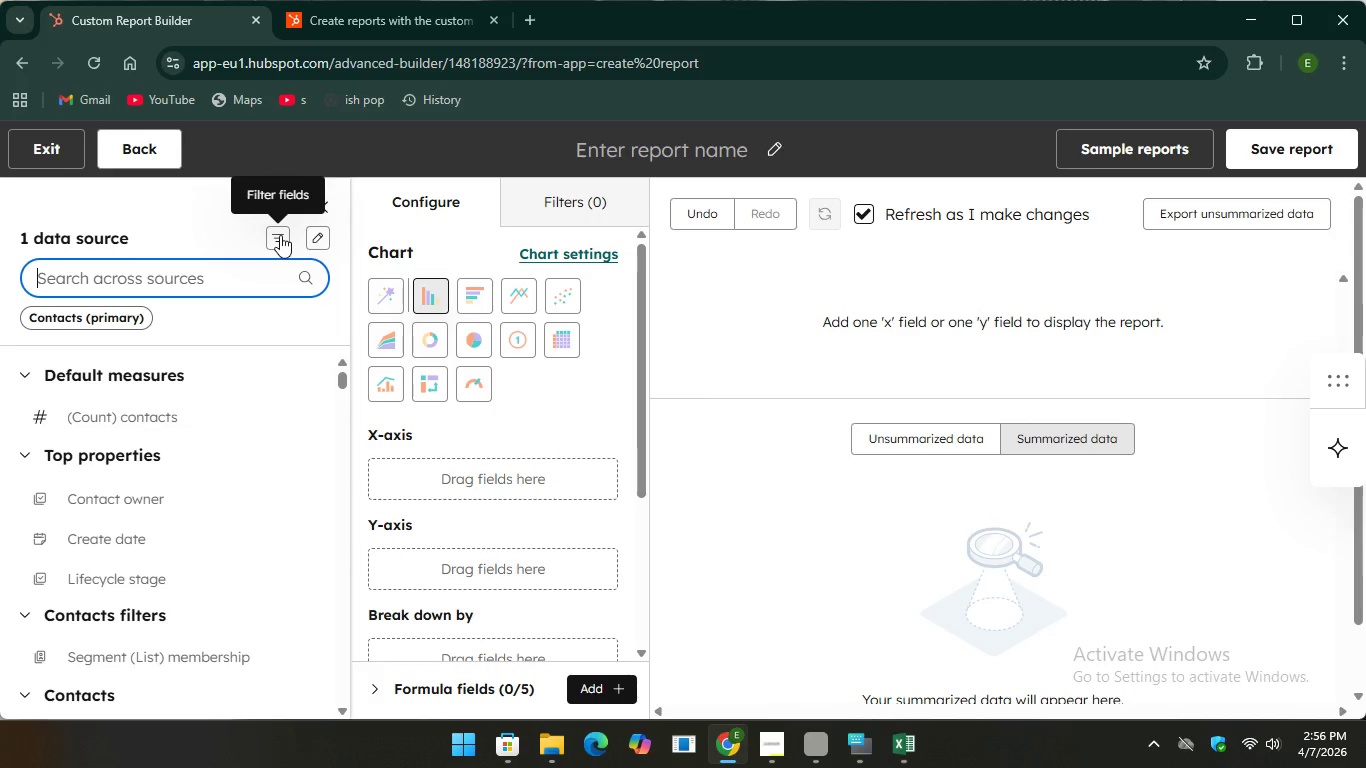 
scroll: coordinate [450, 379], scroll_direction: down, amount: 1.0
 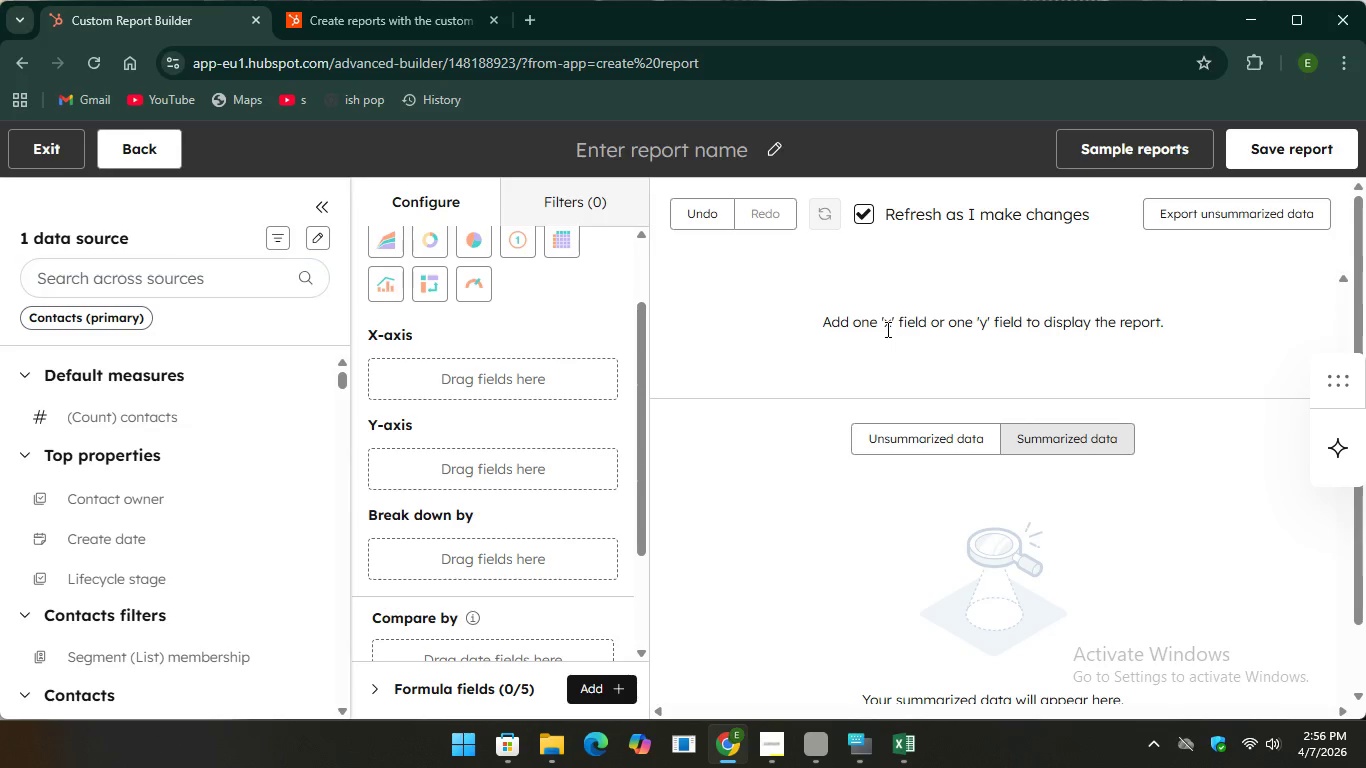 
left_click([886, 329])
 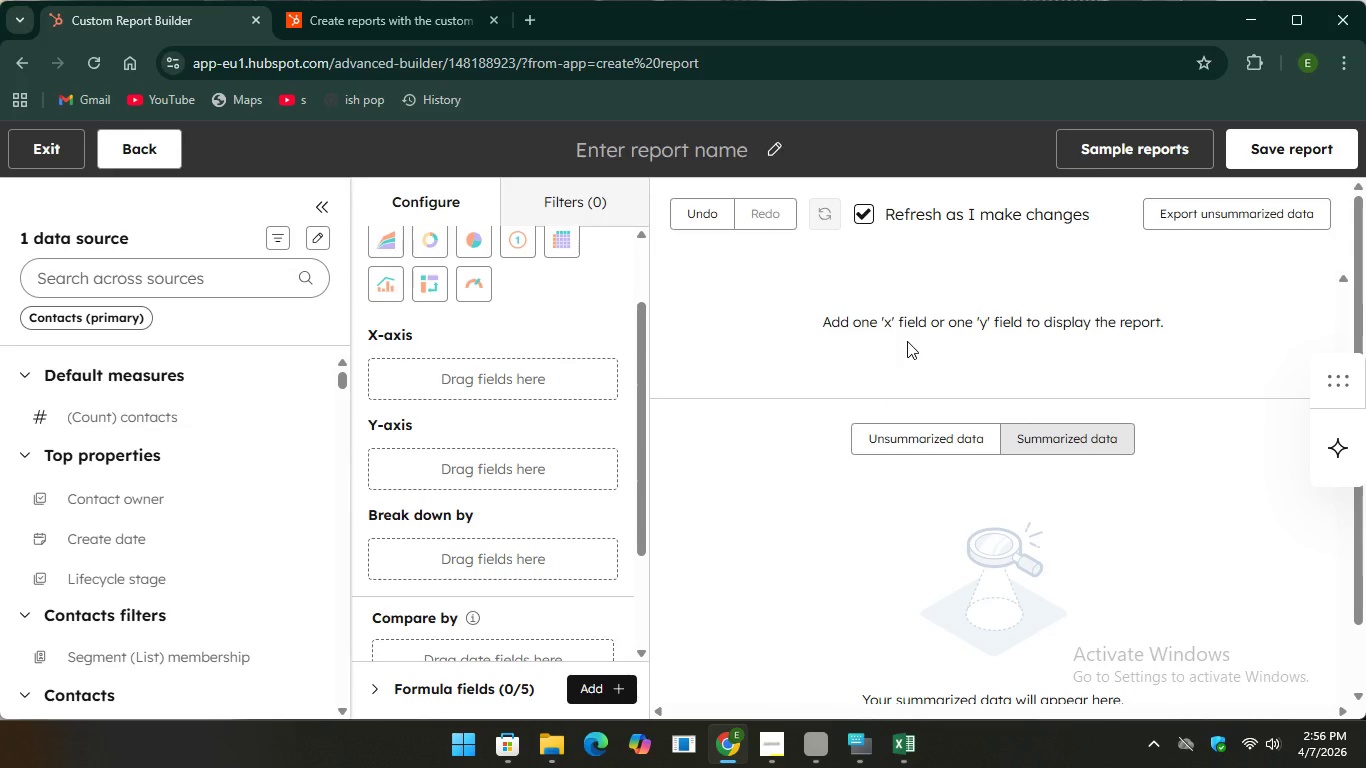 
wait(8.45)
 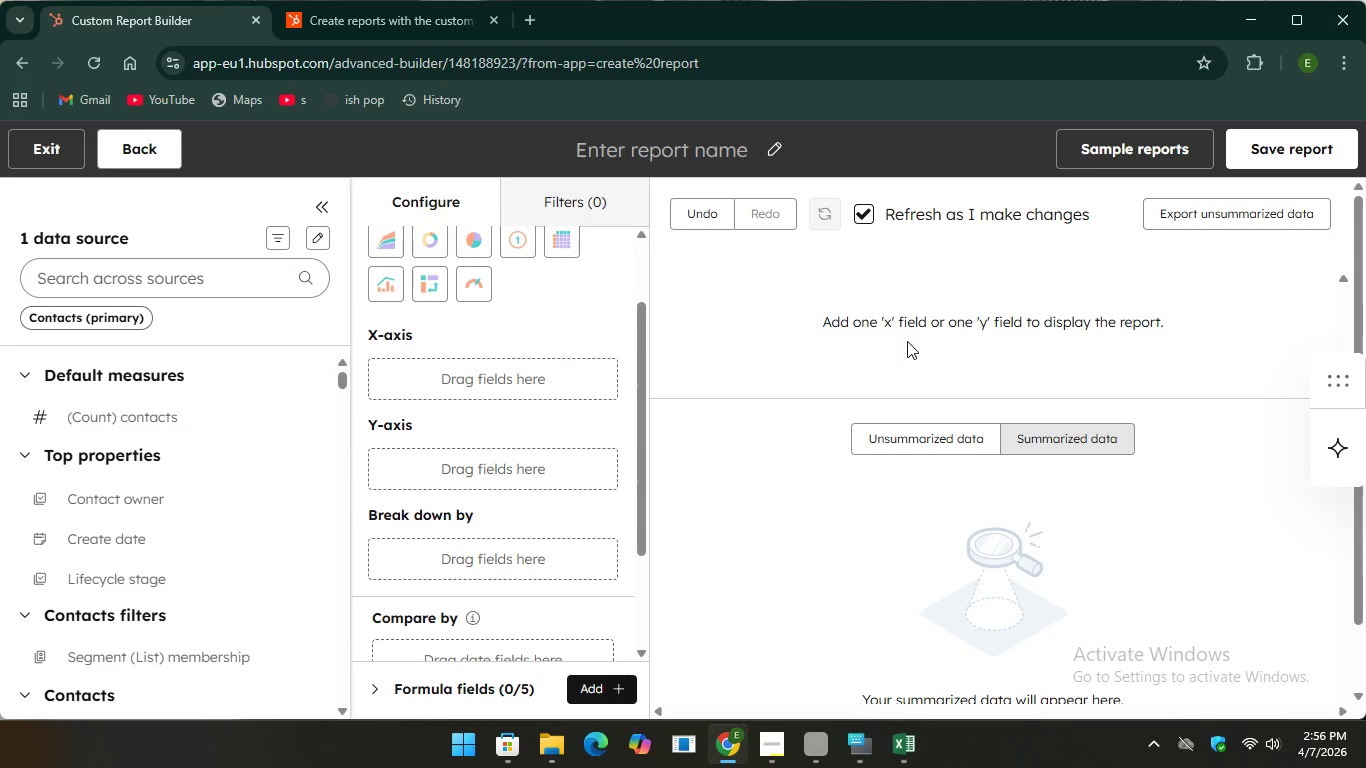 
left_click([930, 443])
 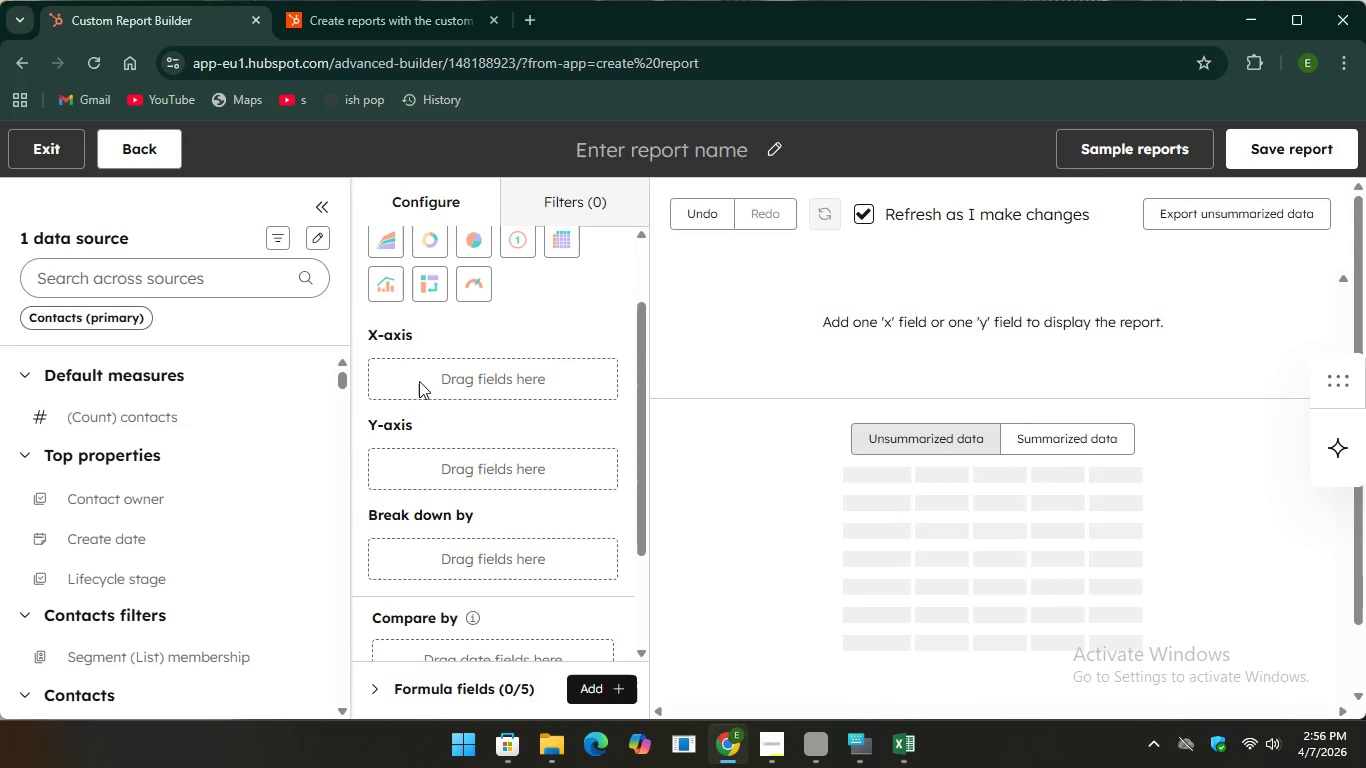 
left_click([433, 378])
 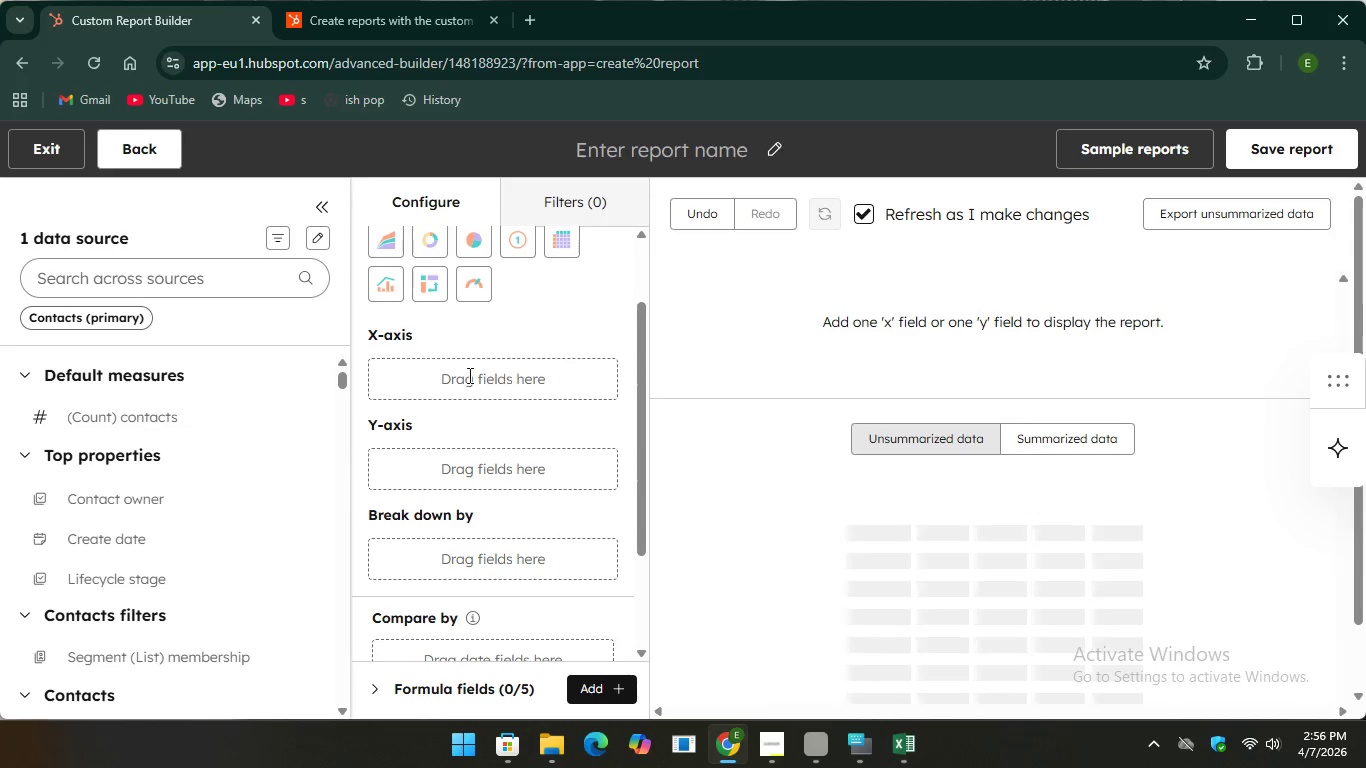 
double_click([467, 375])
 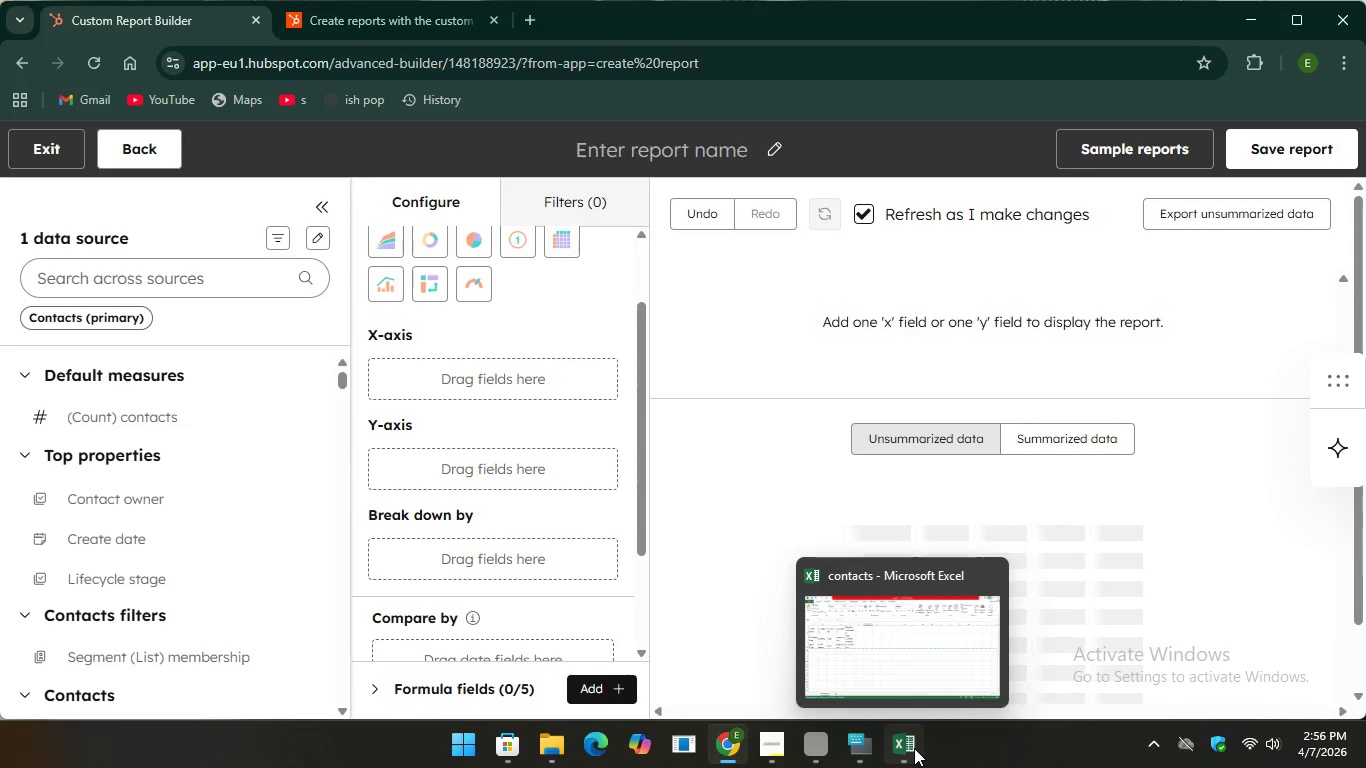 
left_click([914, 748])
 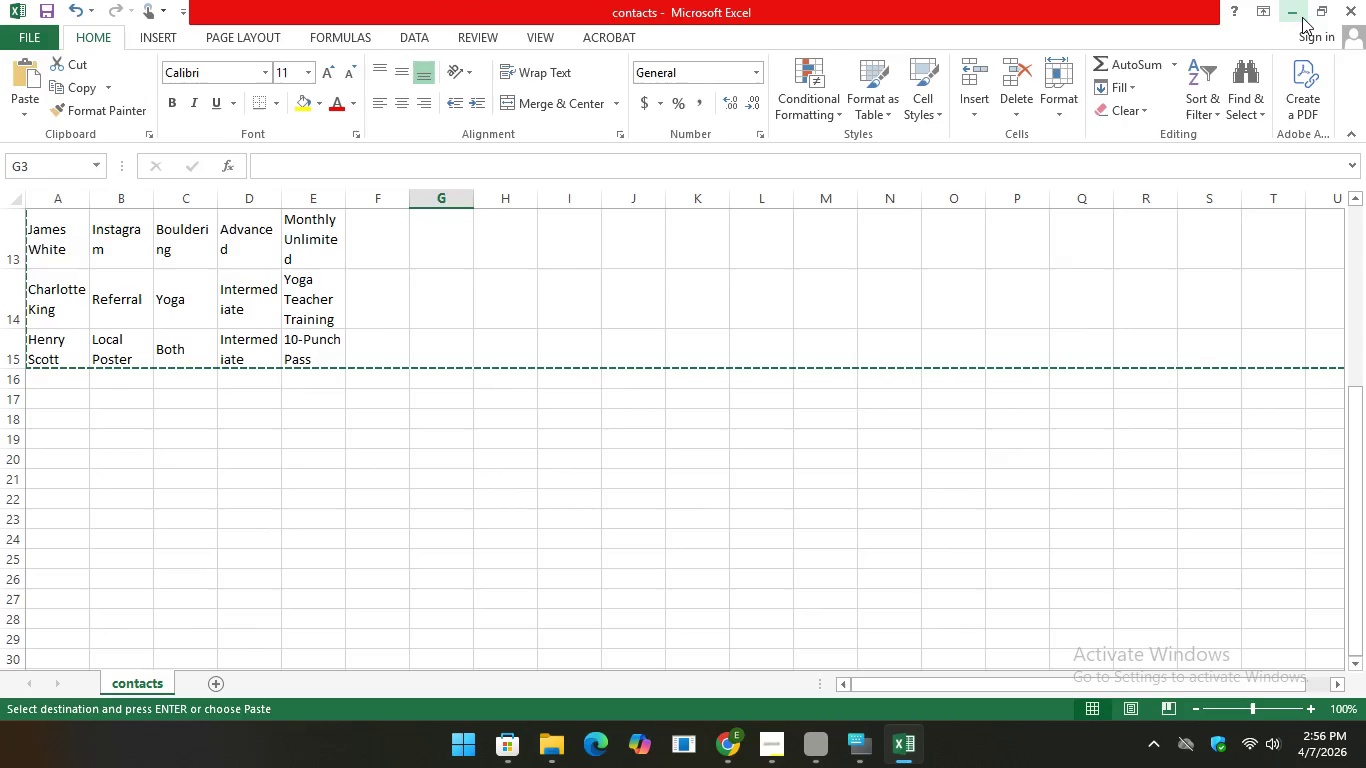 
left_click([1302, 17])
 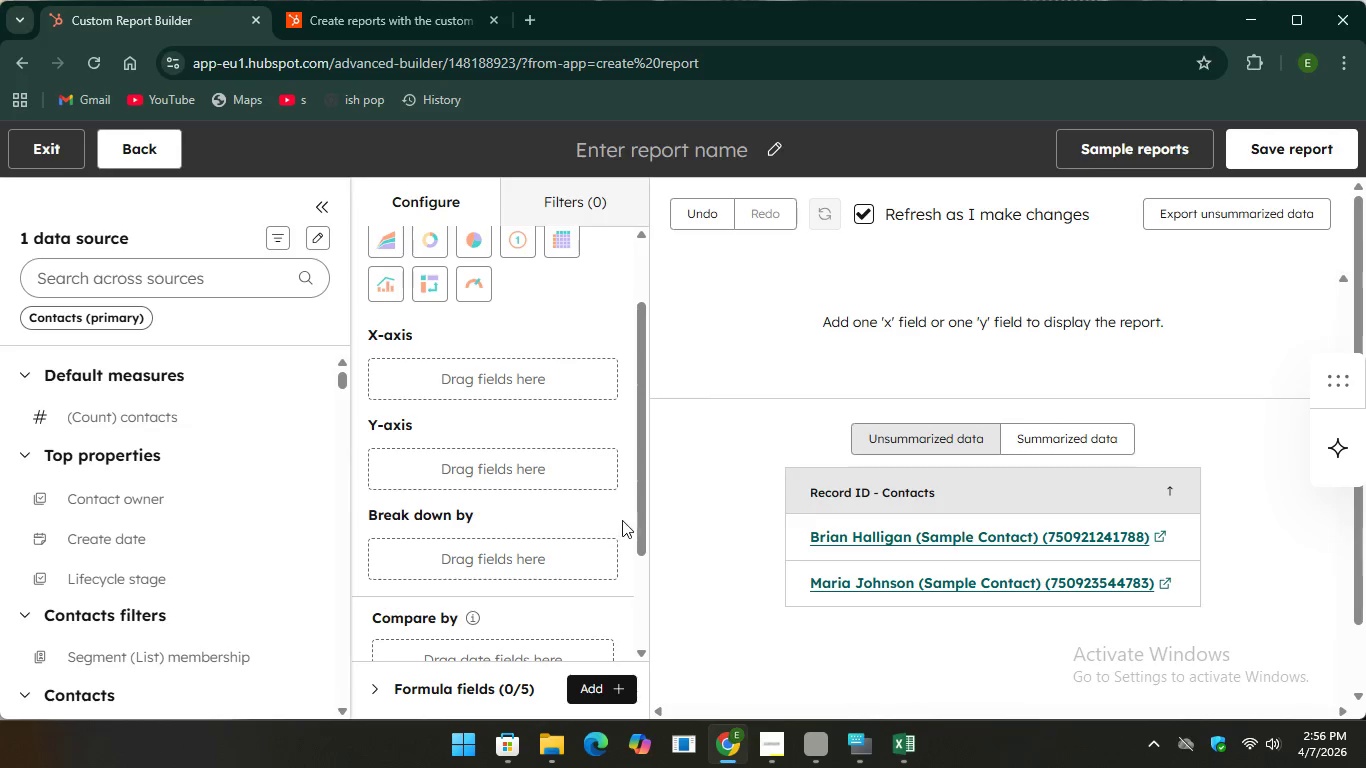 
scroll: coordinate [624, 501], scroll_direction: down, amount: 3.0
 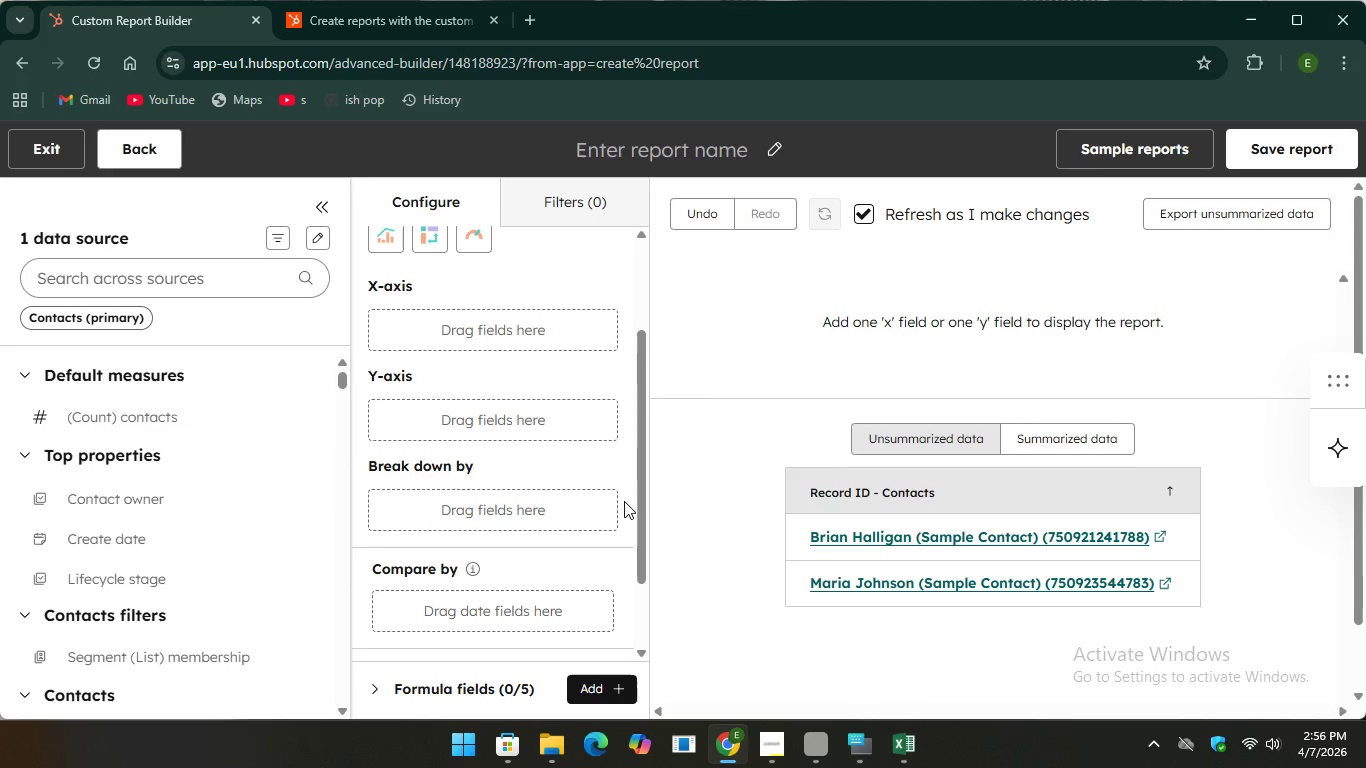 
scroll: coordinate [624, 501], scroll_direction: up, amount: 1.0
 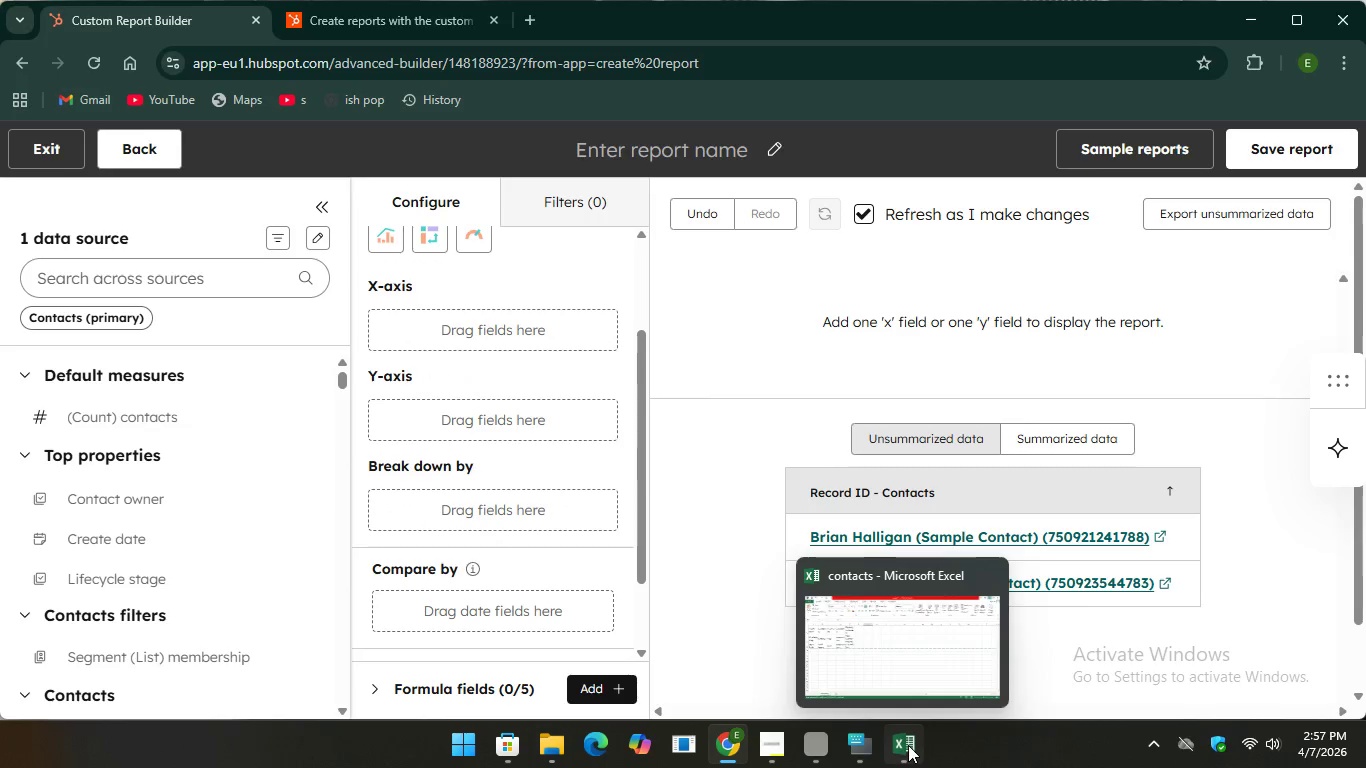 
wait(6.98)
 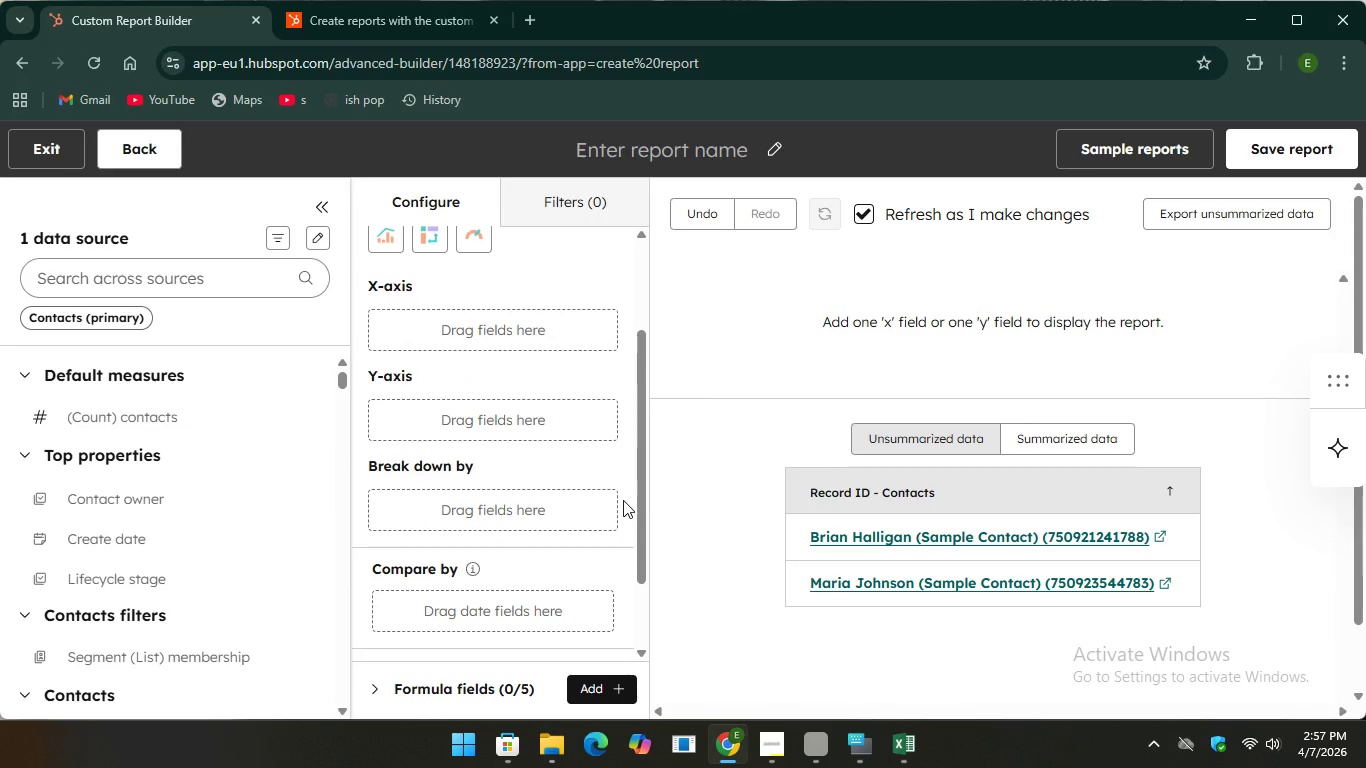 
scroll: coordinate [535, 509], scroll_direction: up, amount: 8.0
 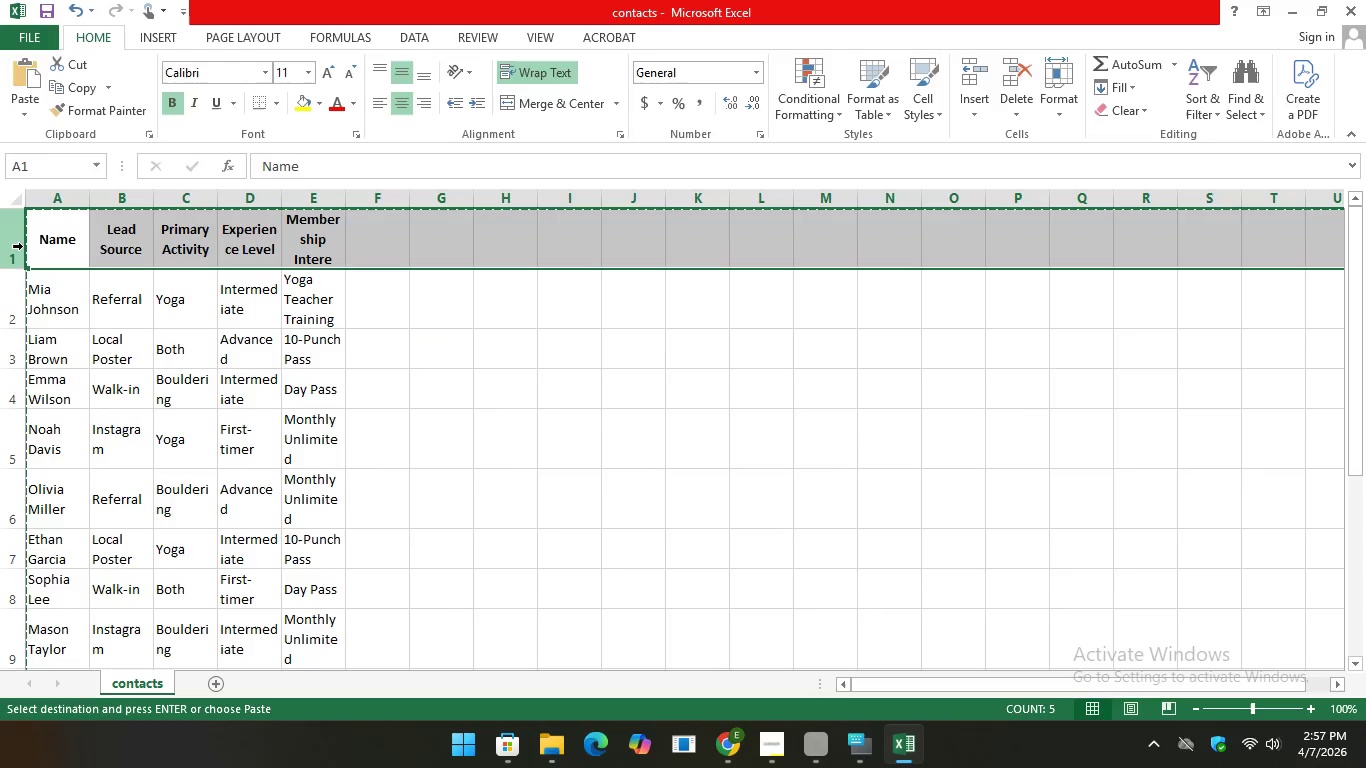 
right_click([23, 246])
 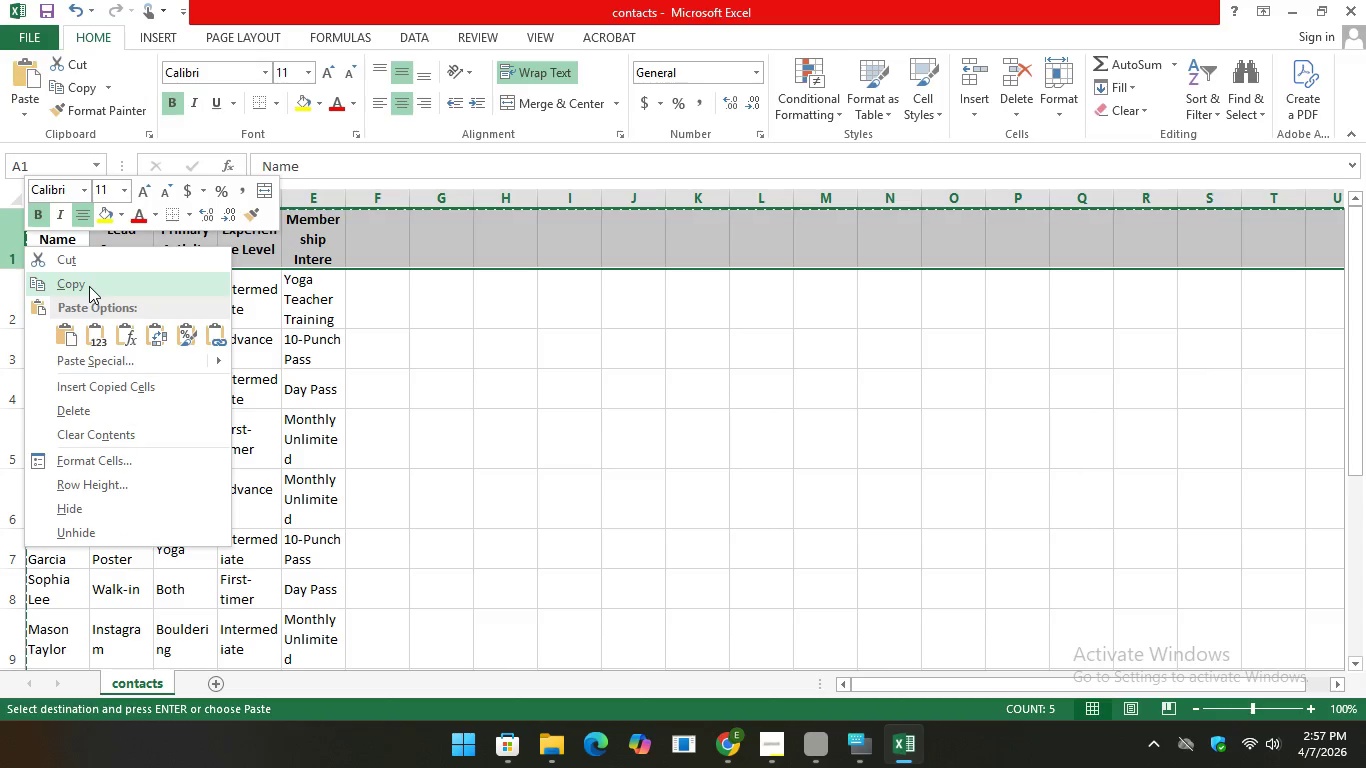 
left_click([89, 286])
 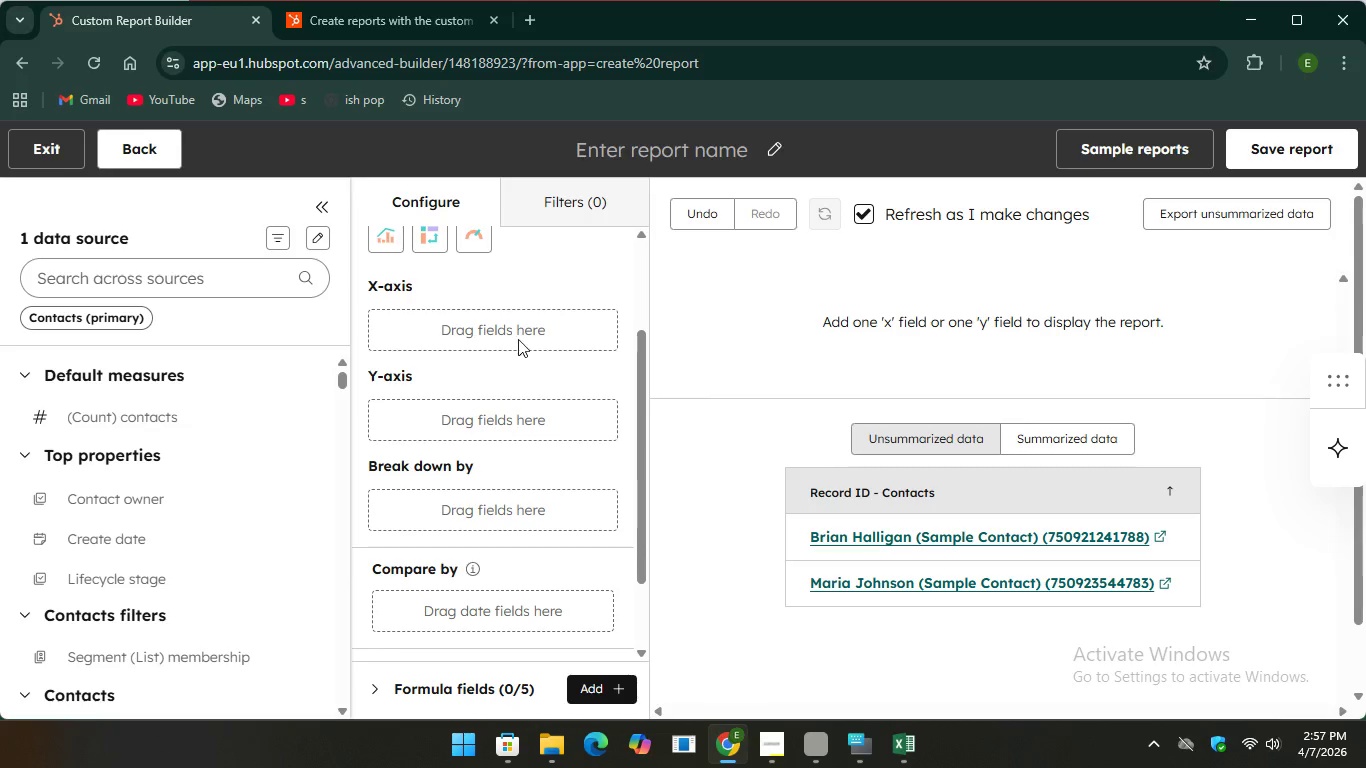 
right_click([505, 335])
 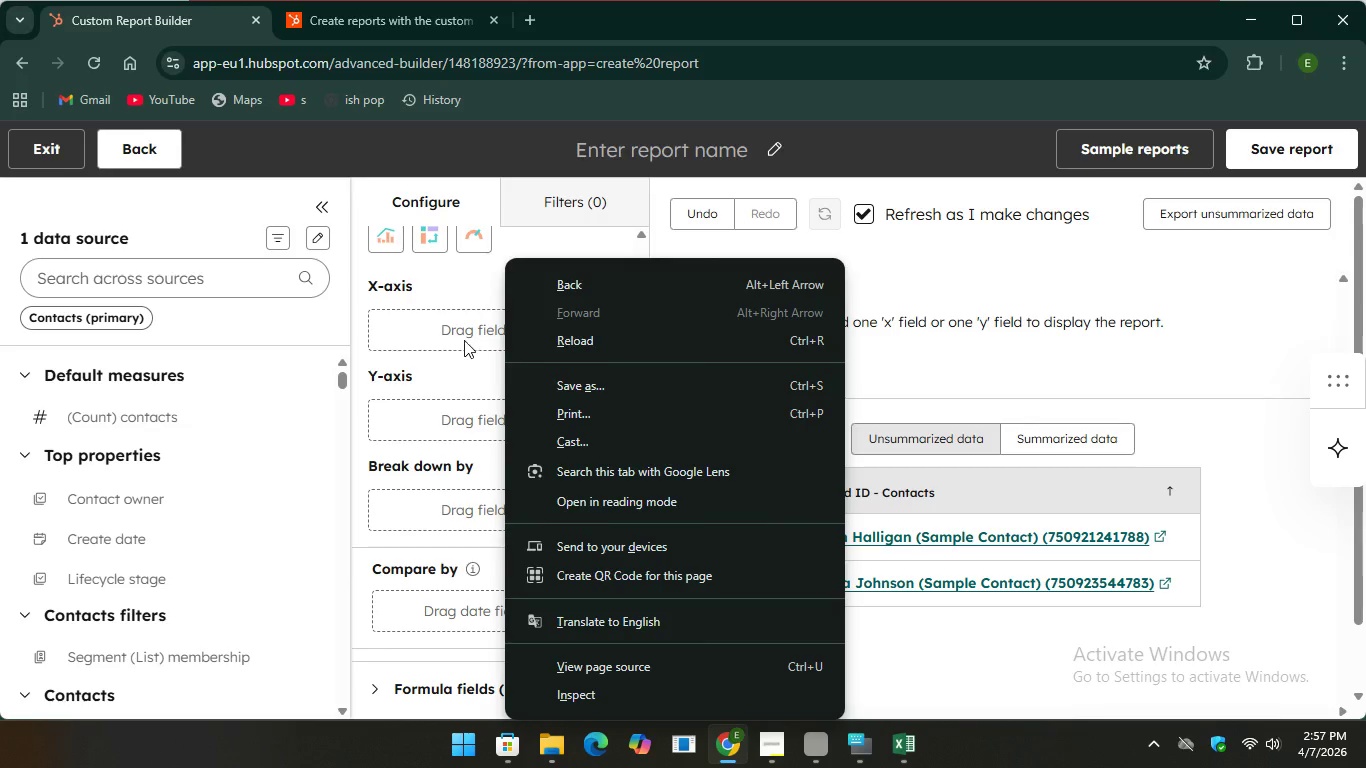 
left_click([456, 327])
 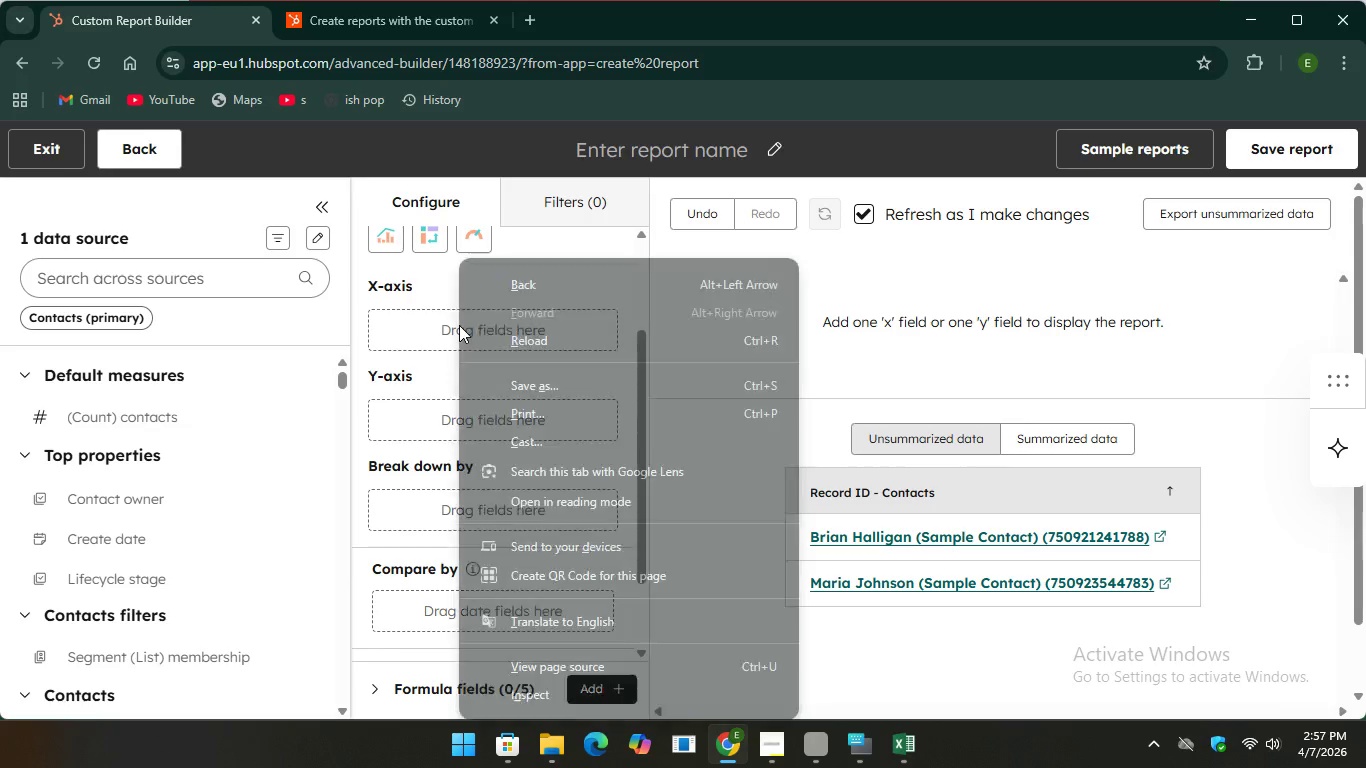 
right_click([459, 325])
 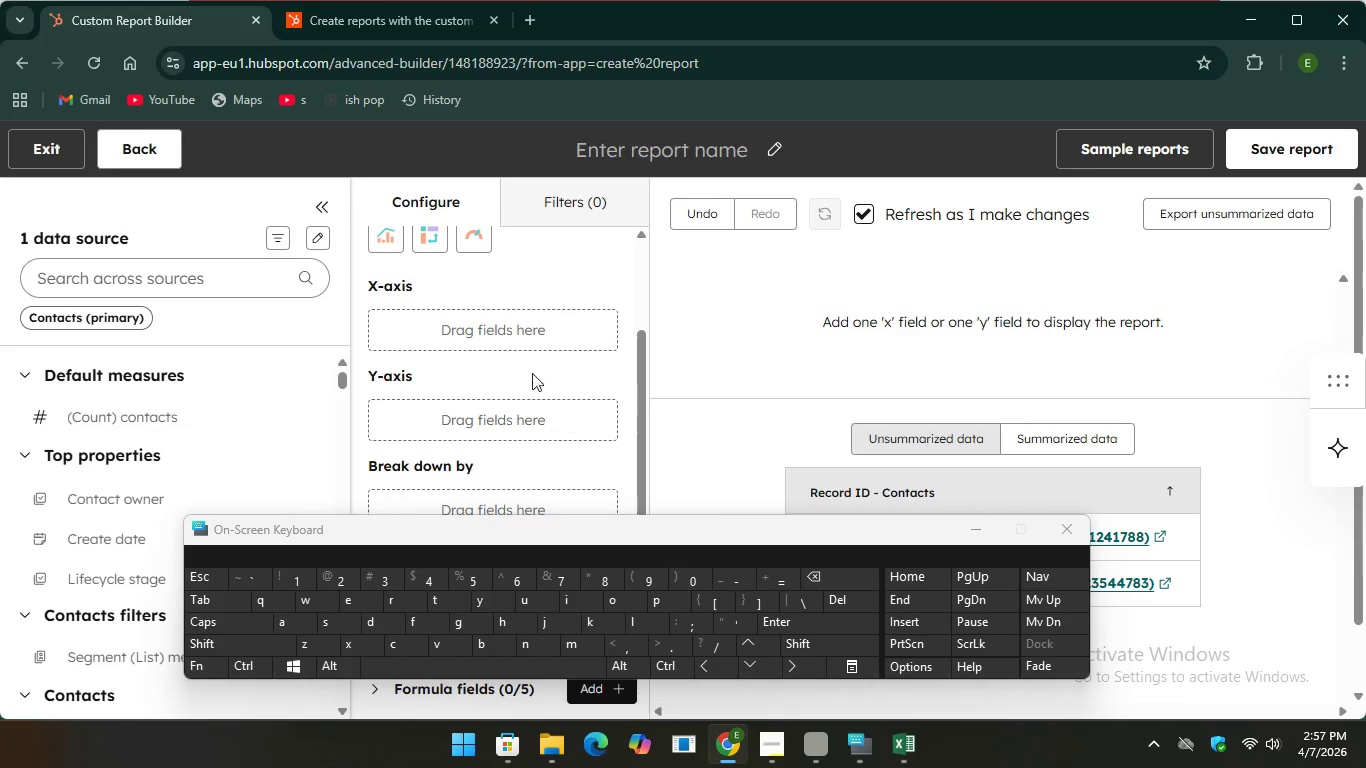 
left_click([497, 325])
 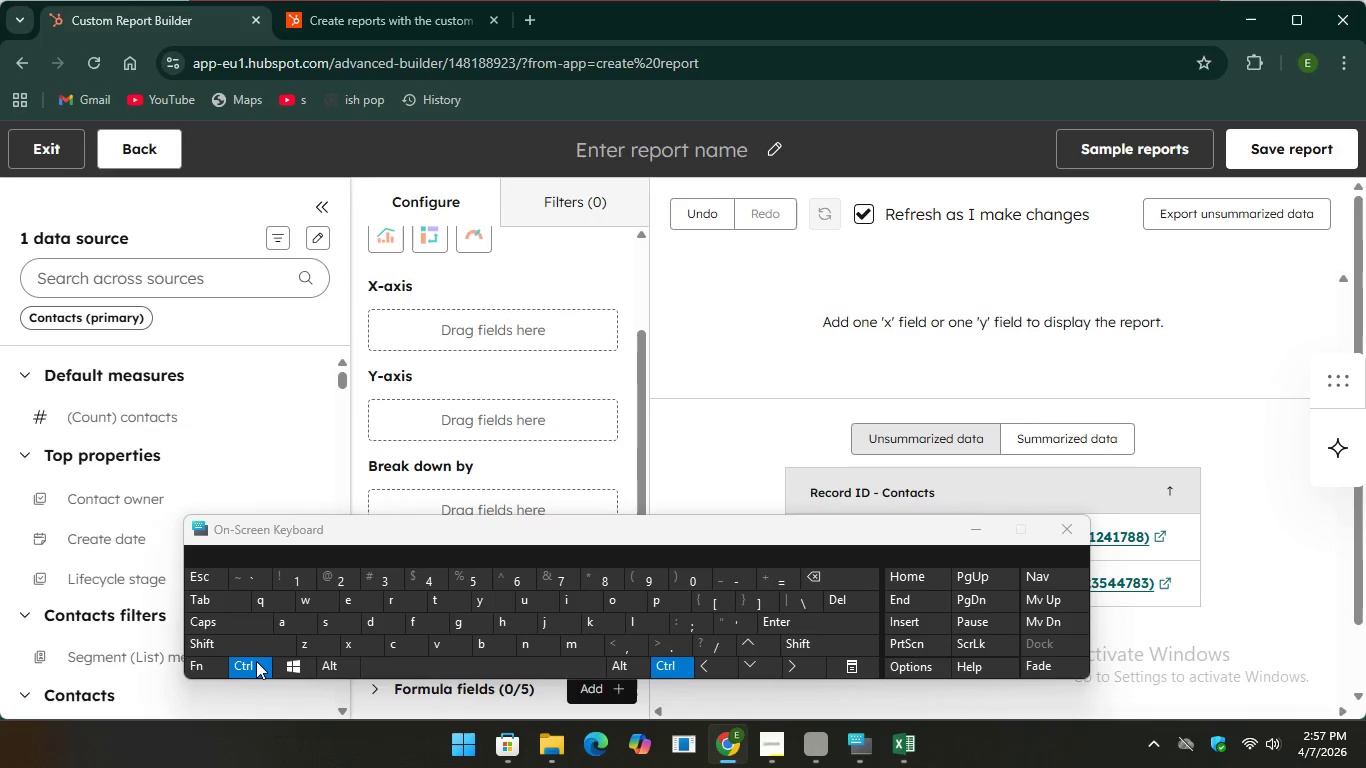 
key(Control+V)
 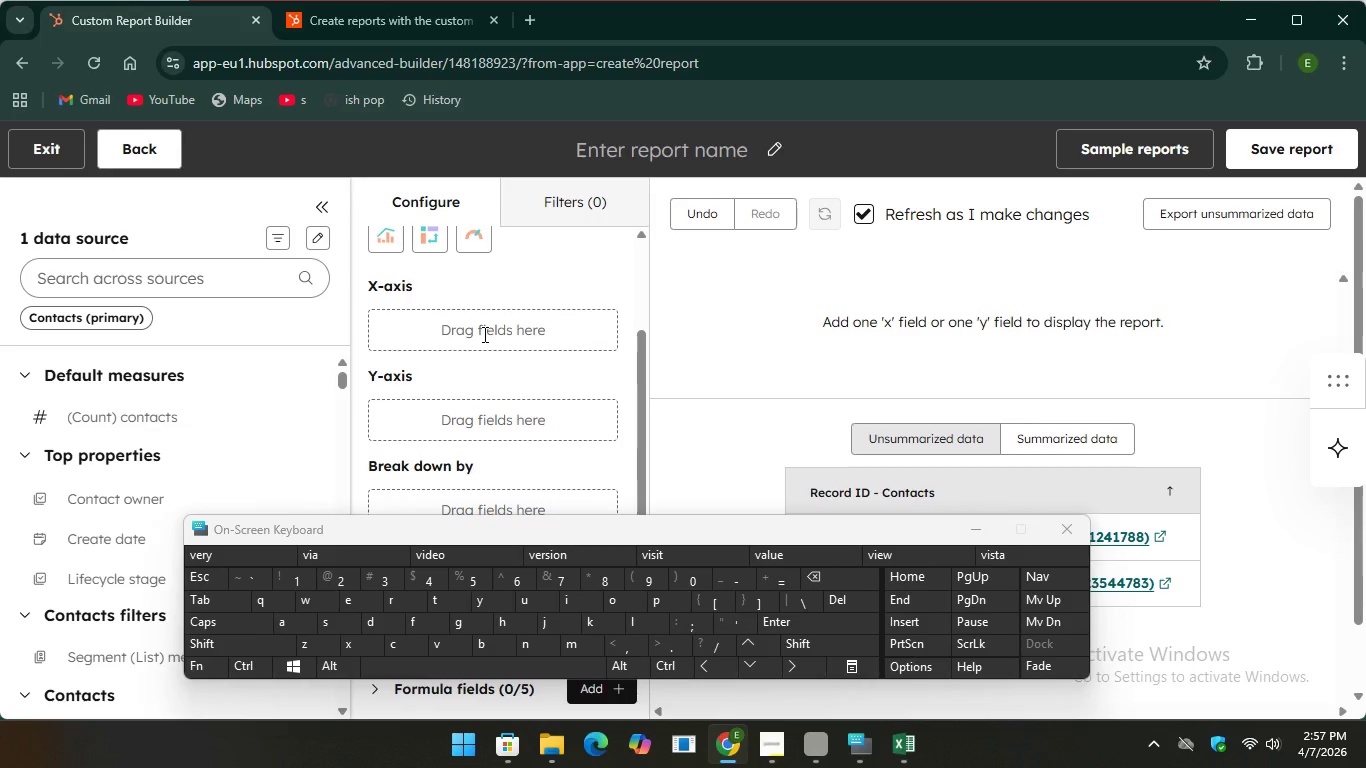 
double_click([483, 334])
 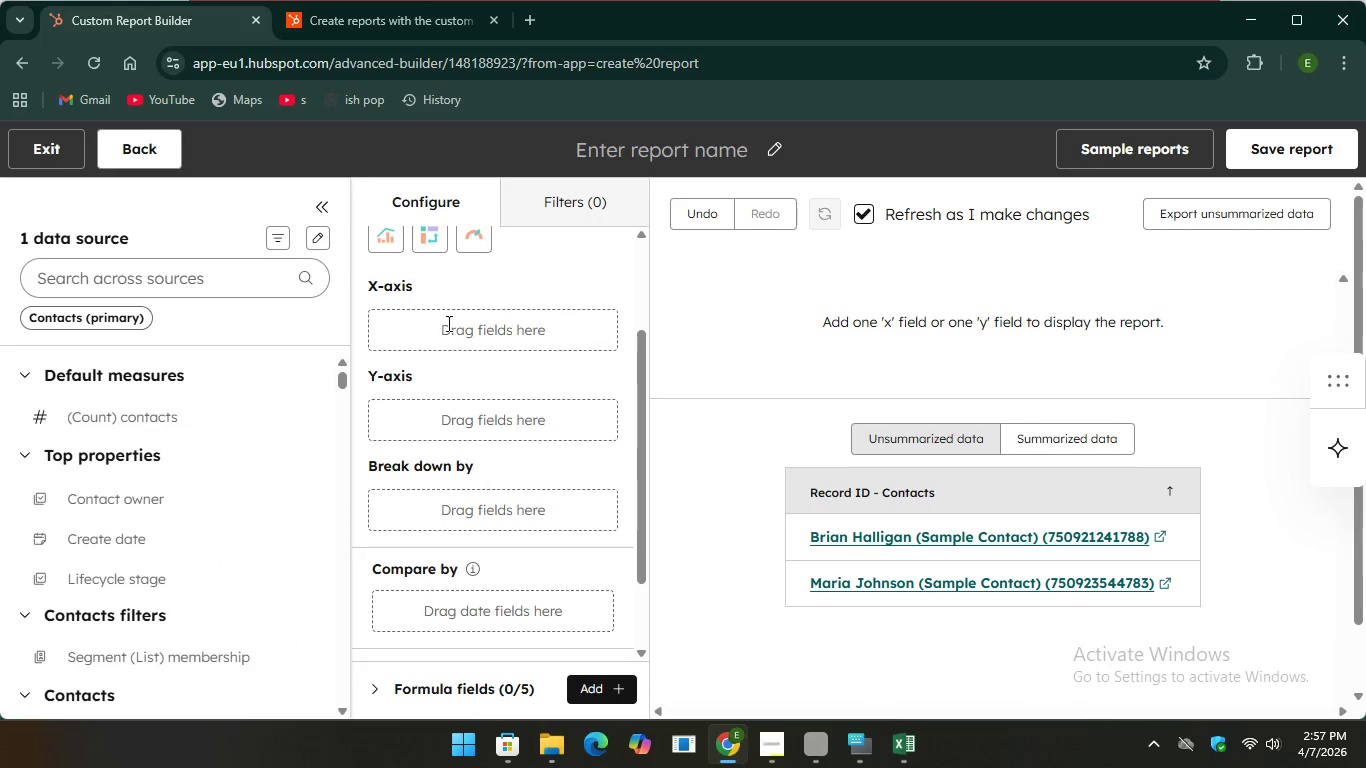 
triple_click([447, 324])
 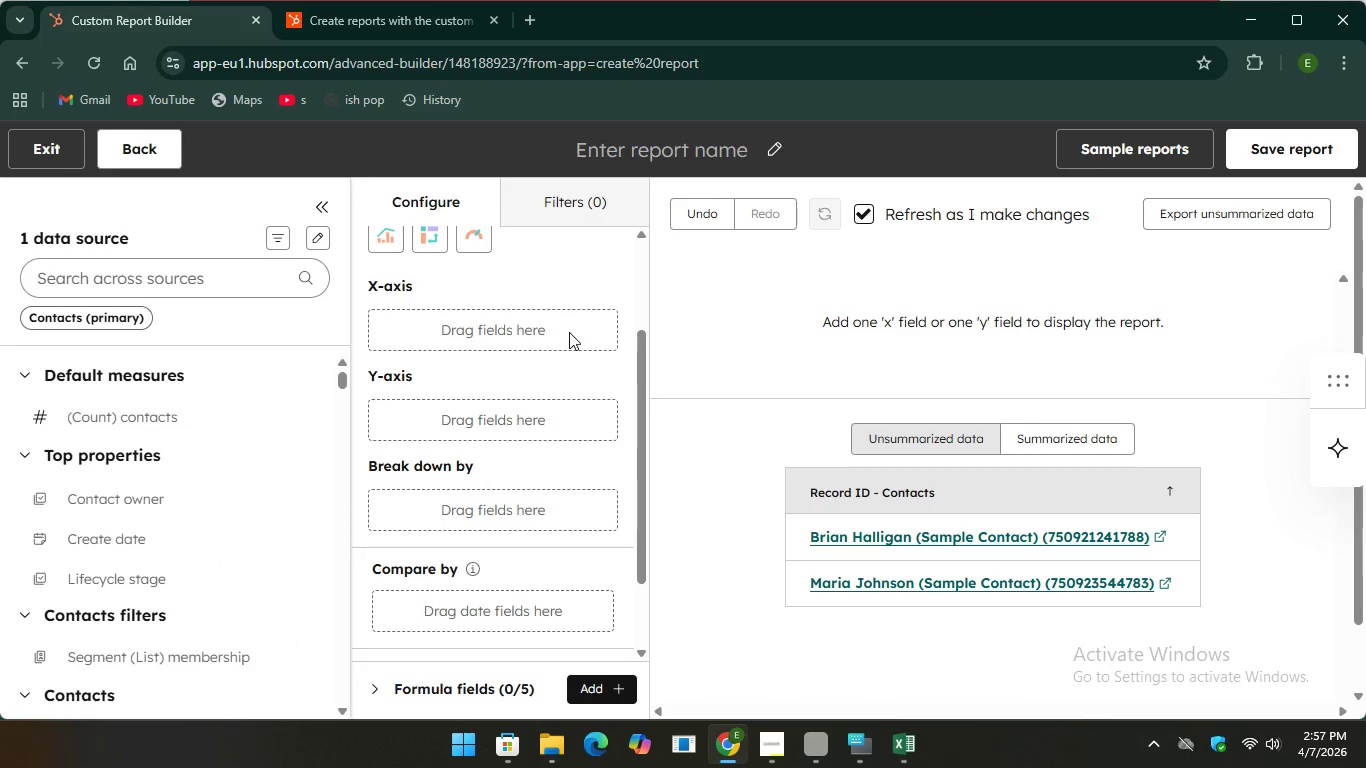 
left_click_drag(start_coordinate=[569, 332], to_coordinate=[432, 331])
 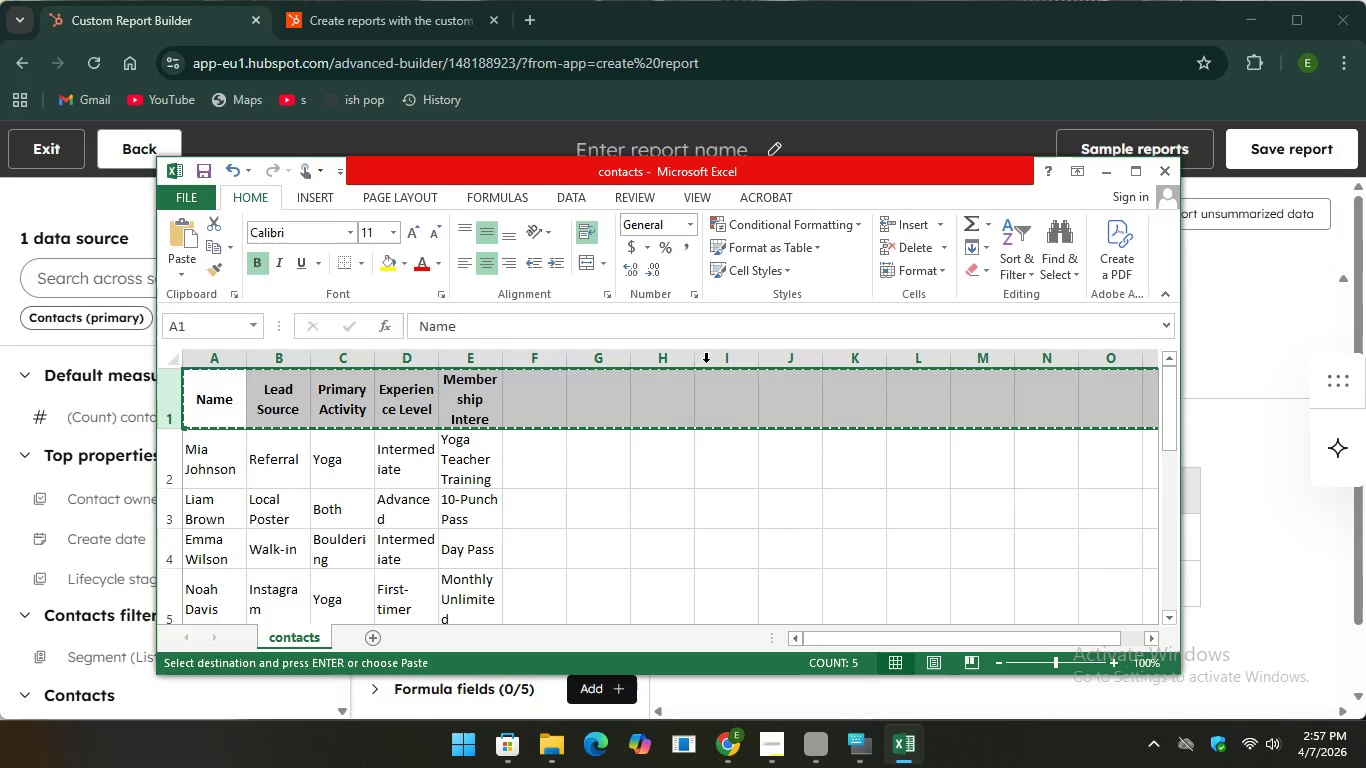 
left_click_drag(start_coordinate=[670, 164], to_coordinate=[1365, 237])
 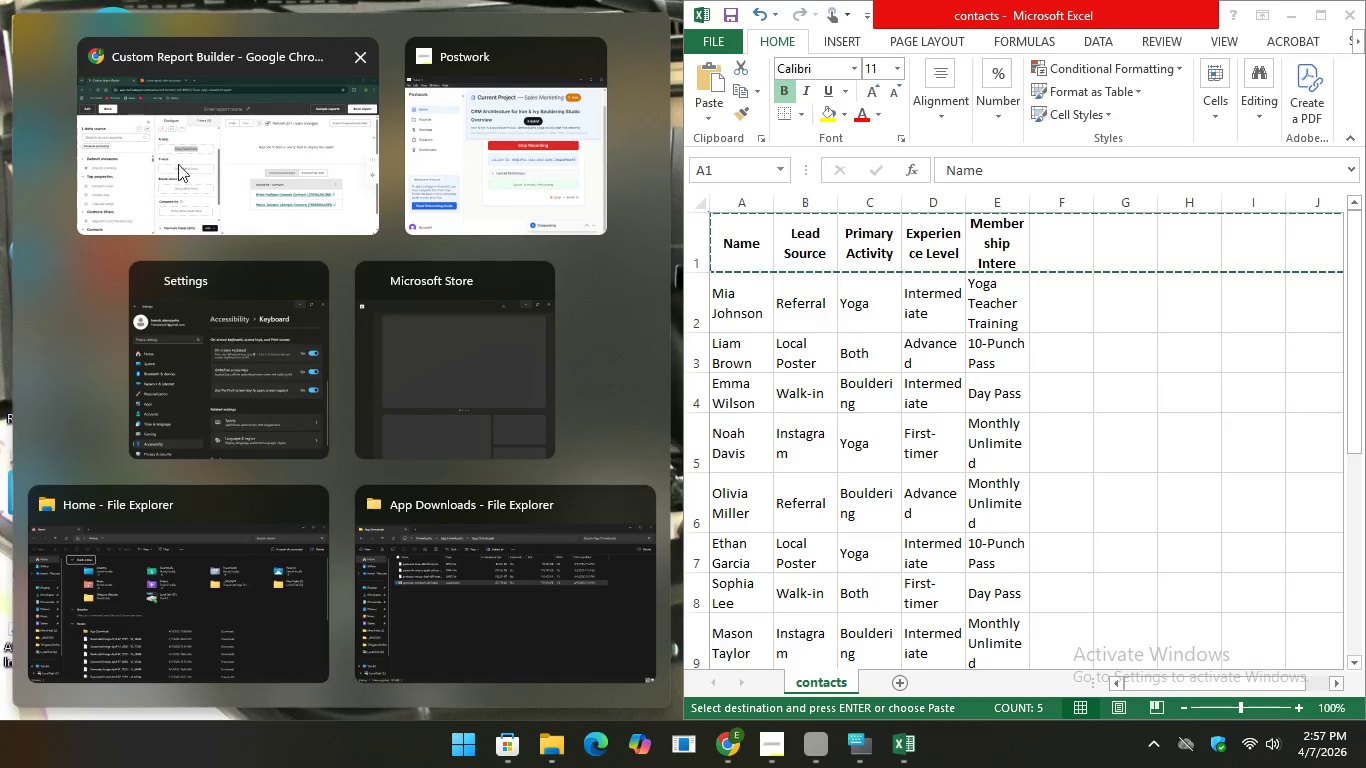 
left_click([178, 167])
 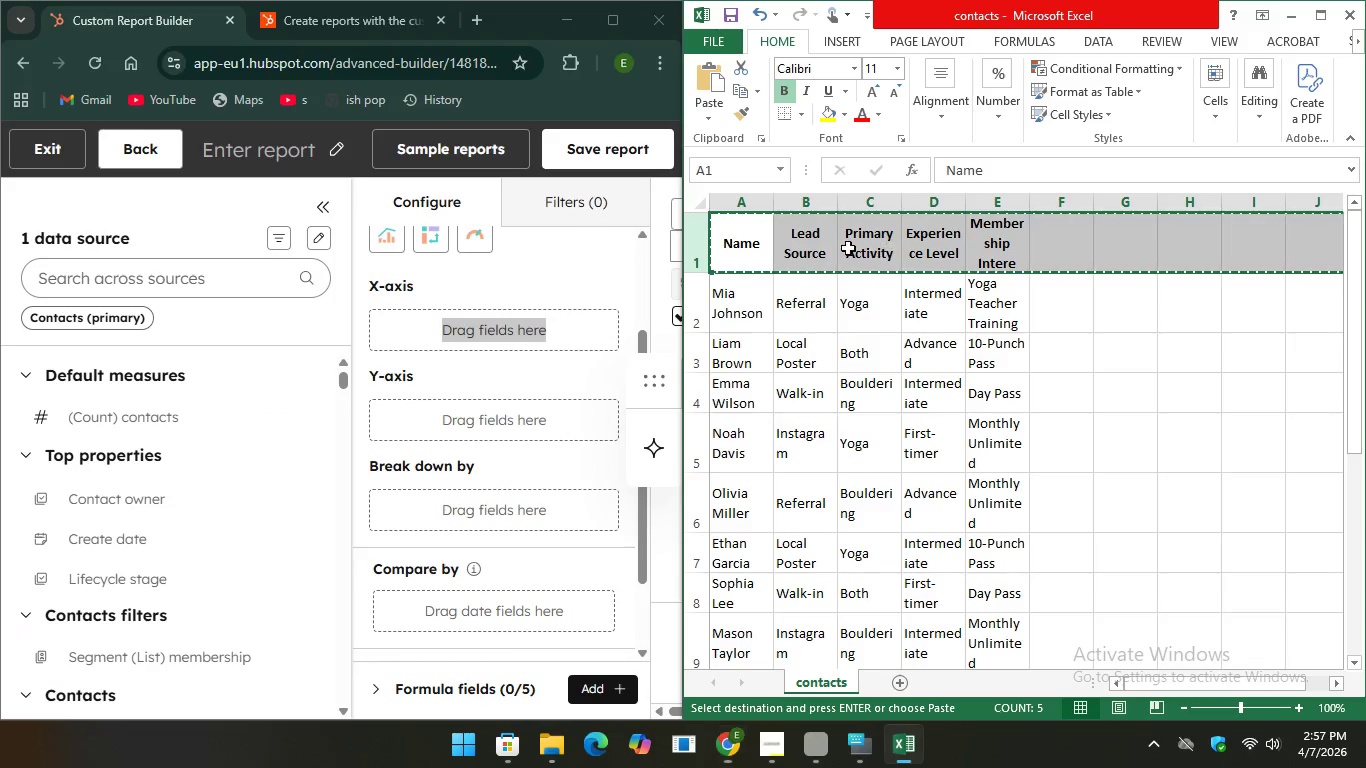 
left_click_drag(start_coordinate=[877, 248], to_coordinate=[508, 310])
 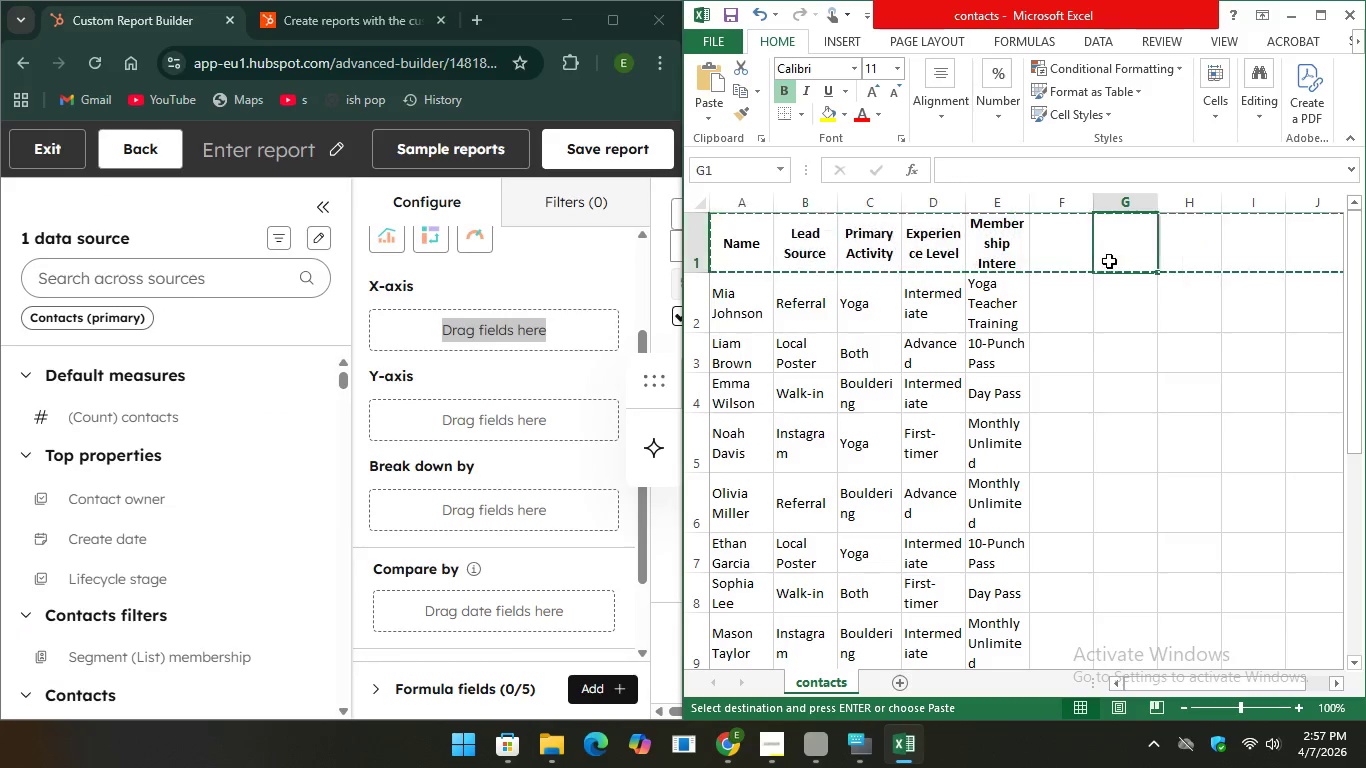 
left_click_drag(start_coordinate=[1109, 261], to_coordinate=[452, 321])
 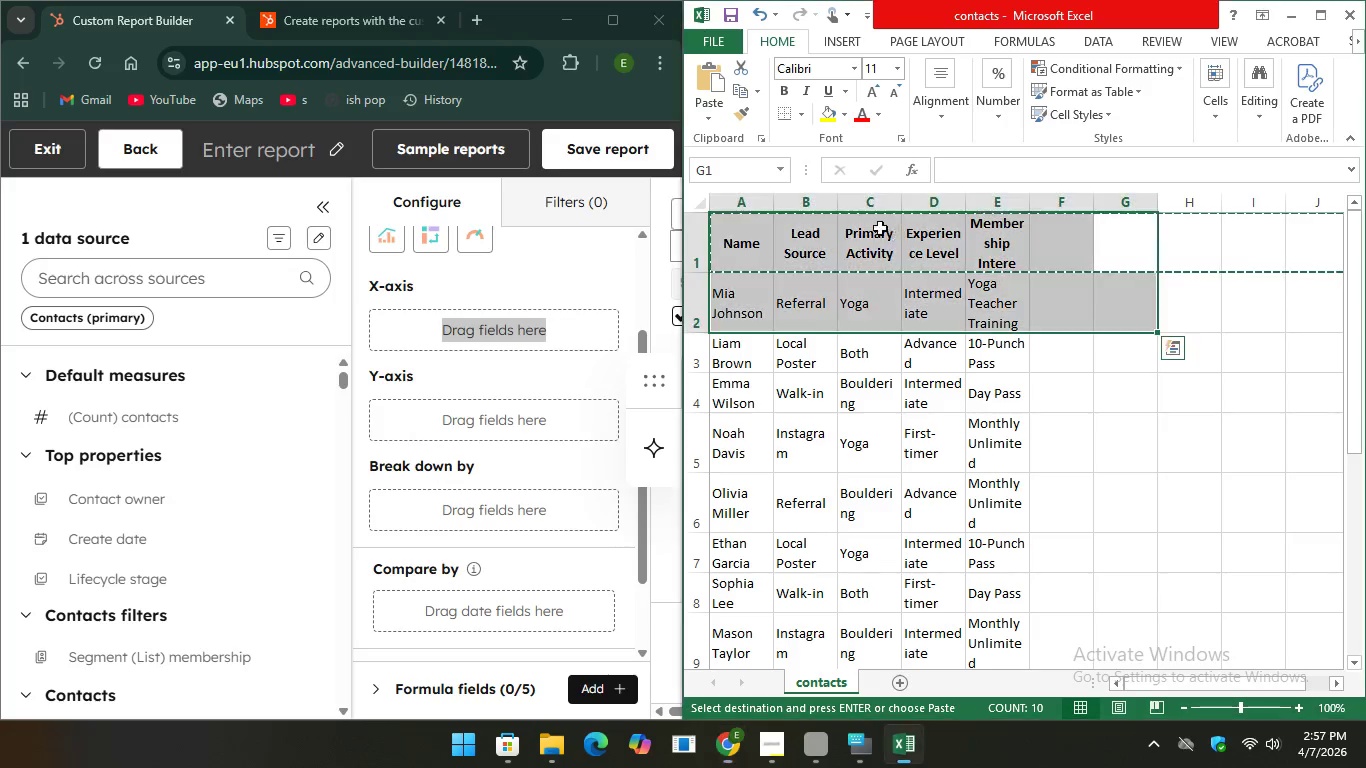 
left_click_drag(start_coordinate=[892, 225], to_coordinate=[886, 227])
 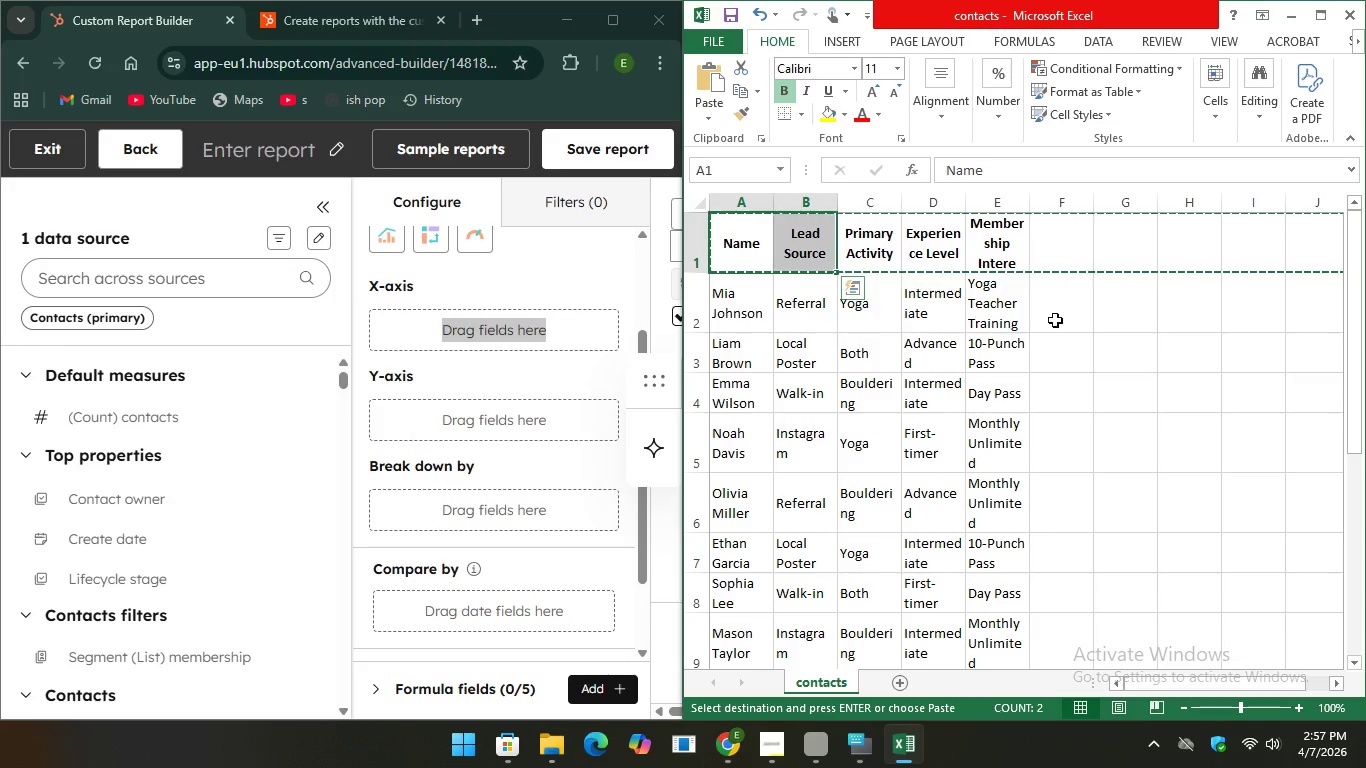 
left_click_drag(start_coordinate=[745, 248], to_coordinate=[816, 257])
 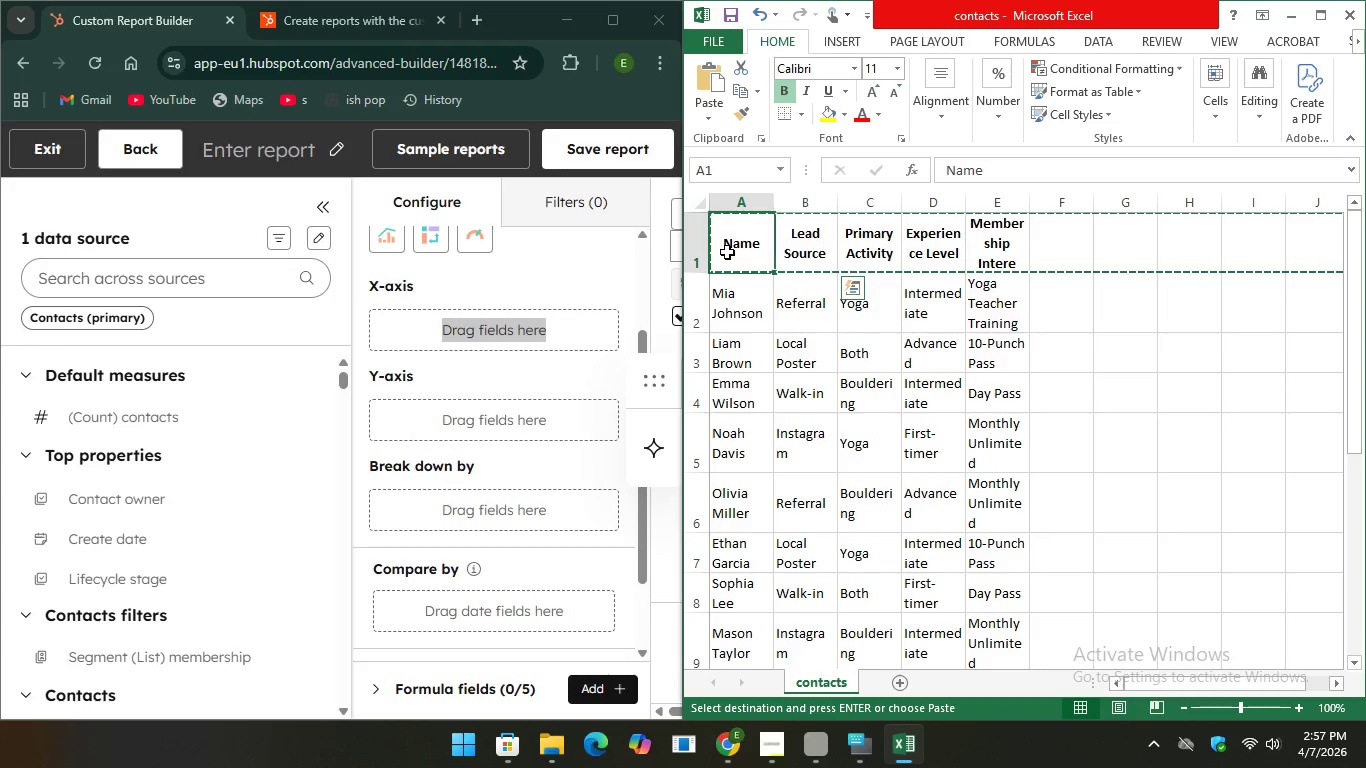 
left_click_drag(start_coordinate=[729, 252], to_coordinate=[538, 306])
 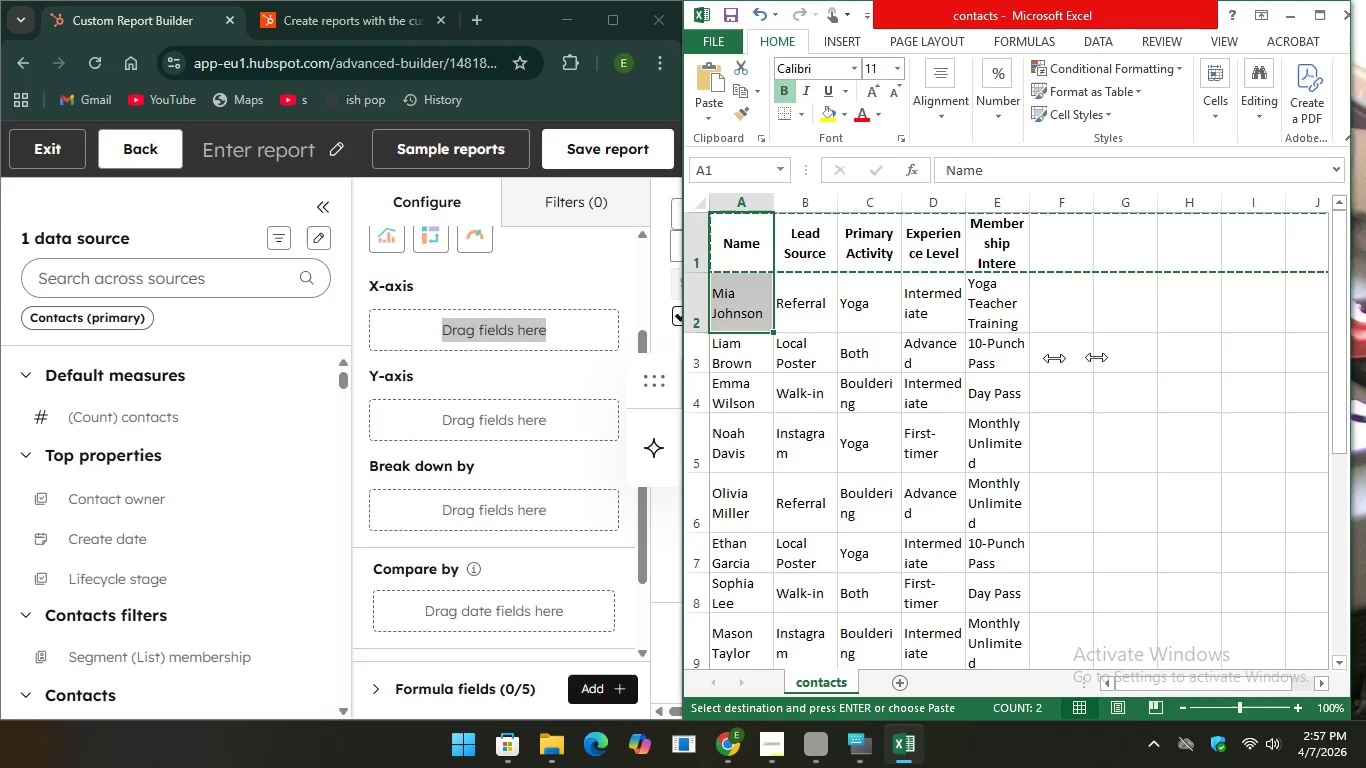 
left_click_drag(start_coordinate=[1365, 374], to_coordinate=[1348, 382])
 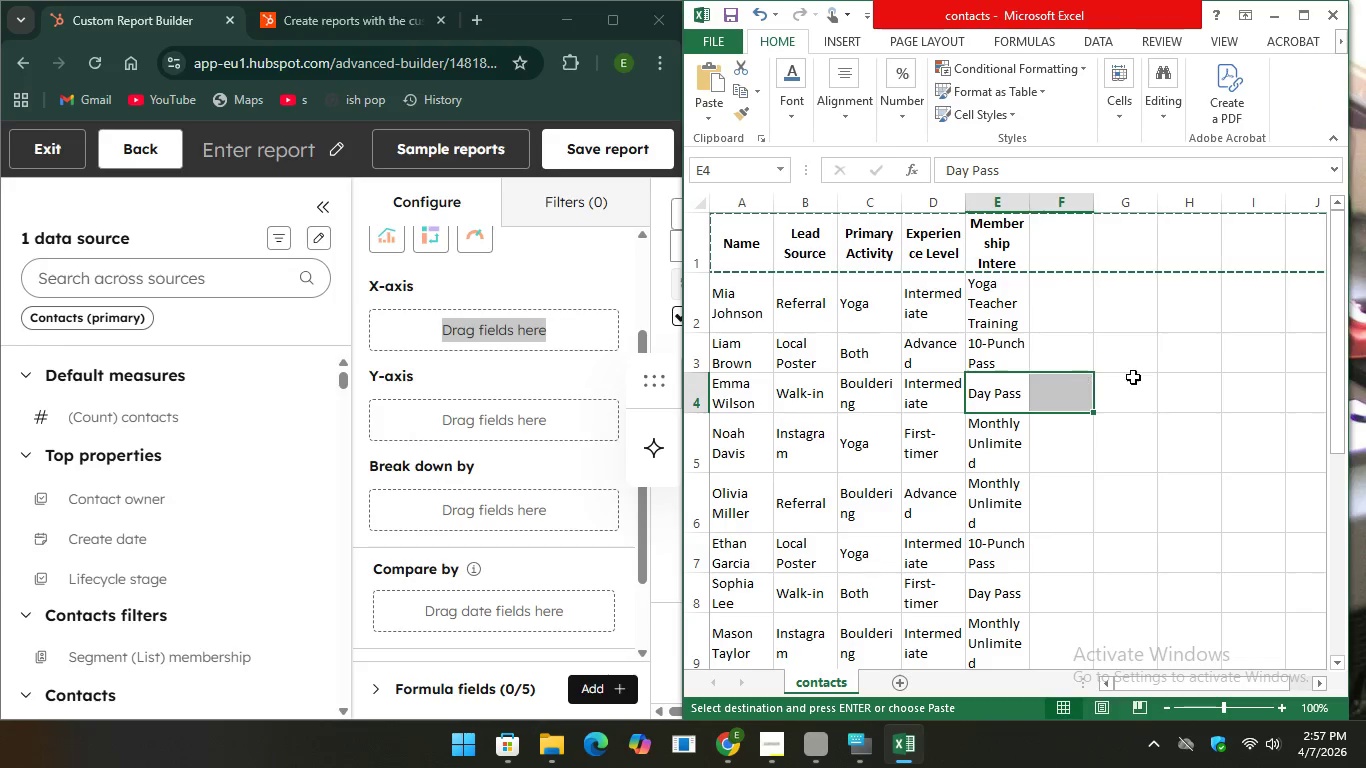 
left_click_drag(start_coordinate=[1025, 384], to_coordinate=[1046, 380])
 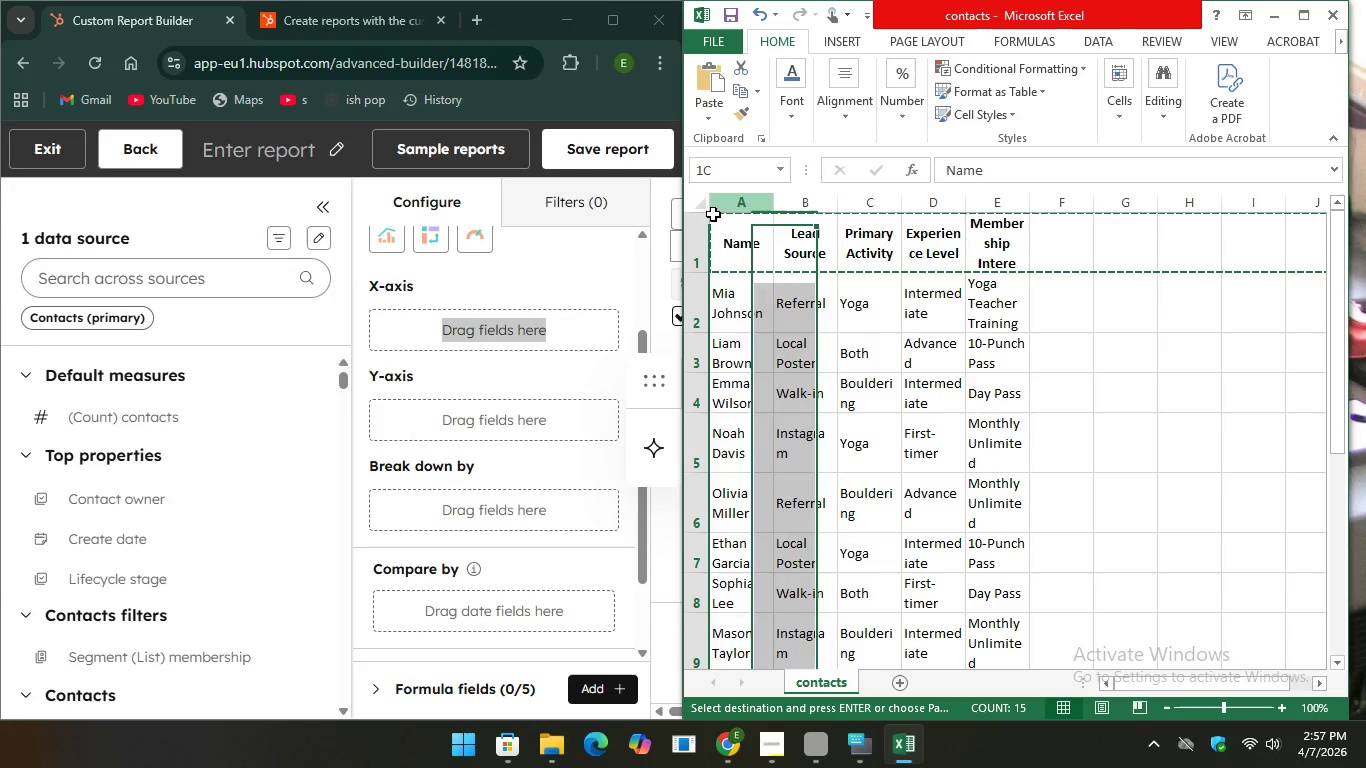 
left_click_drag(start_coordinate=[711, 202], to_coordinate=[713, 216])
 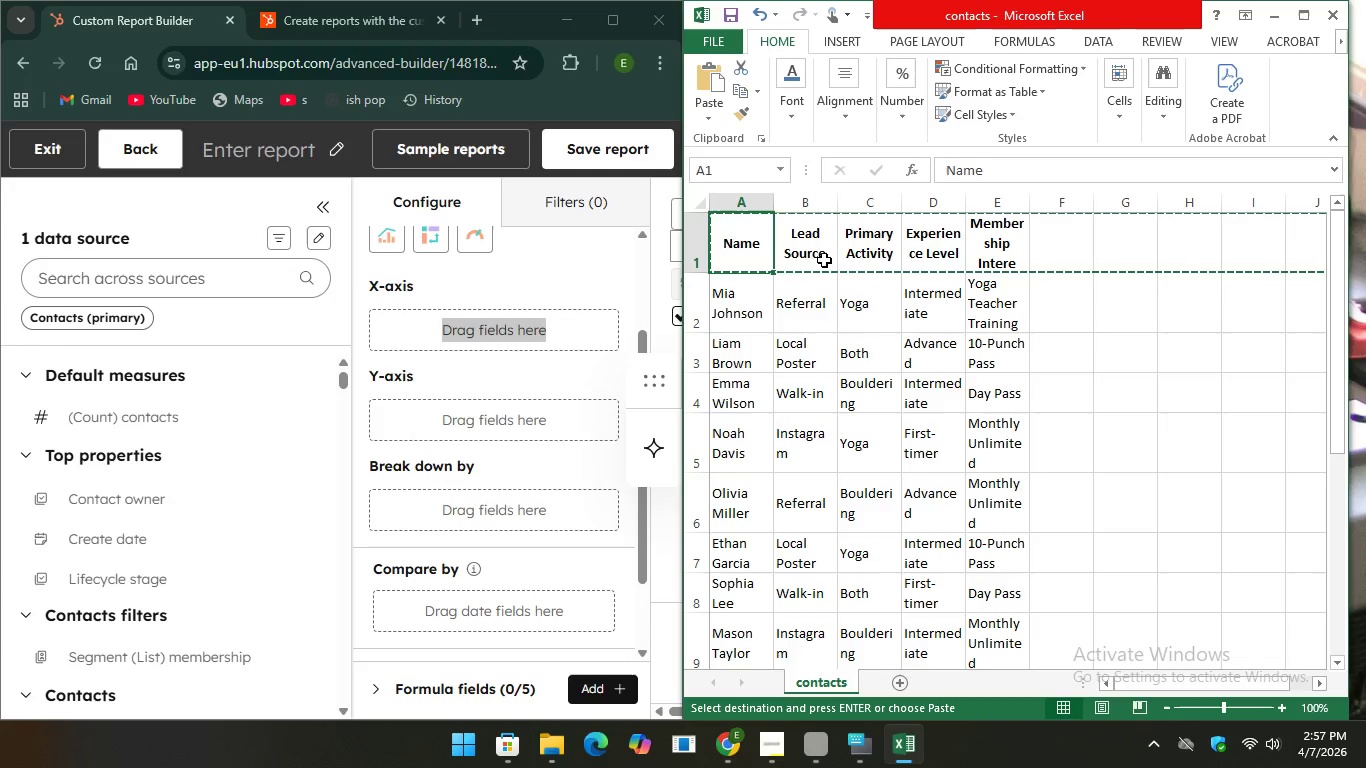 
right_click([831, 256])
 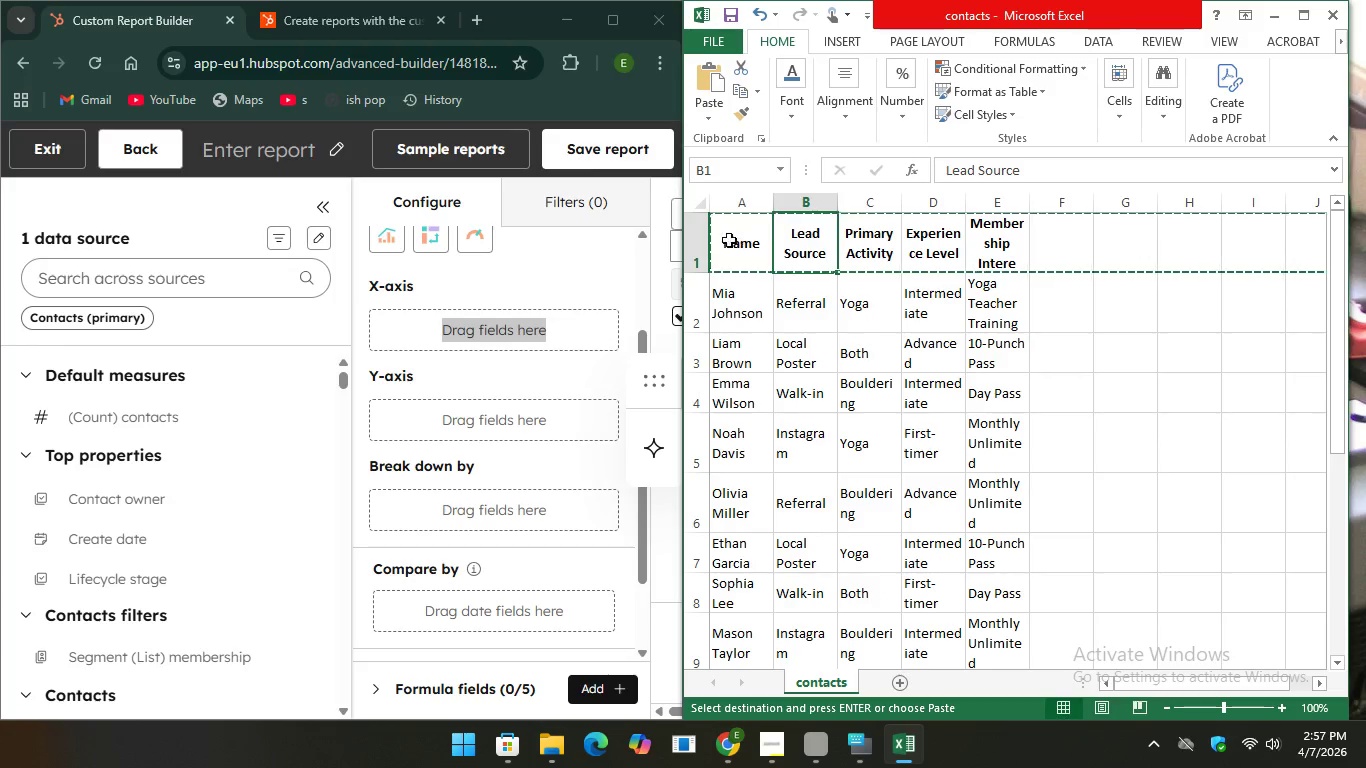 
left_click_drag(start_coordinate=[729, 240], to_coordinate=[1306, 253])
 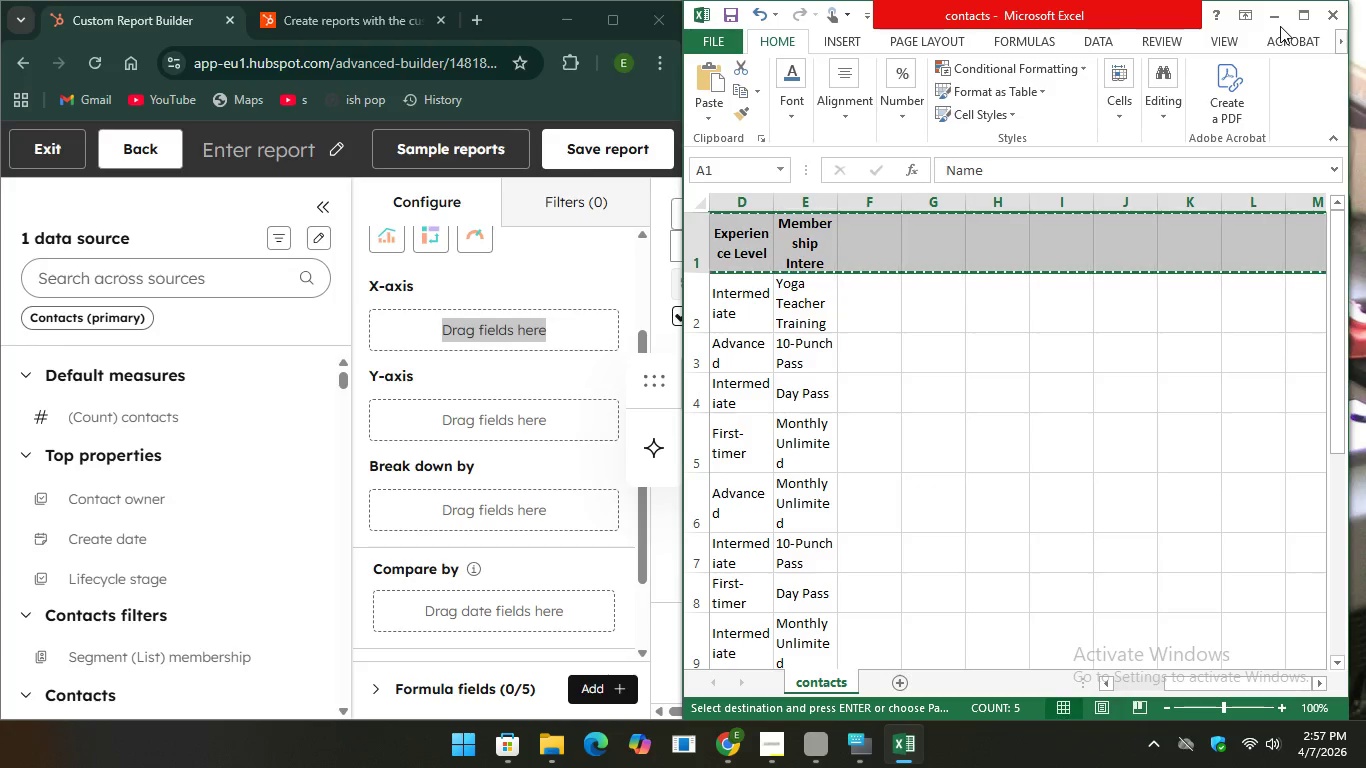 
left_click([1280, 24])